 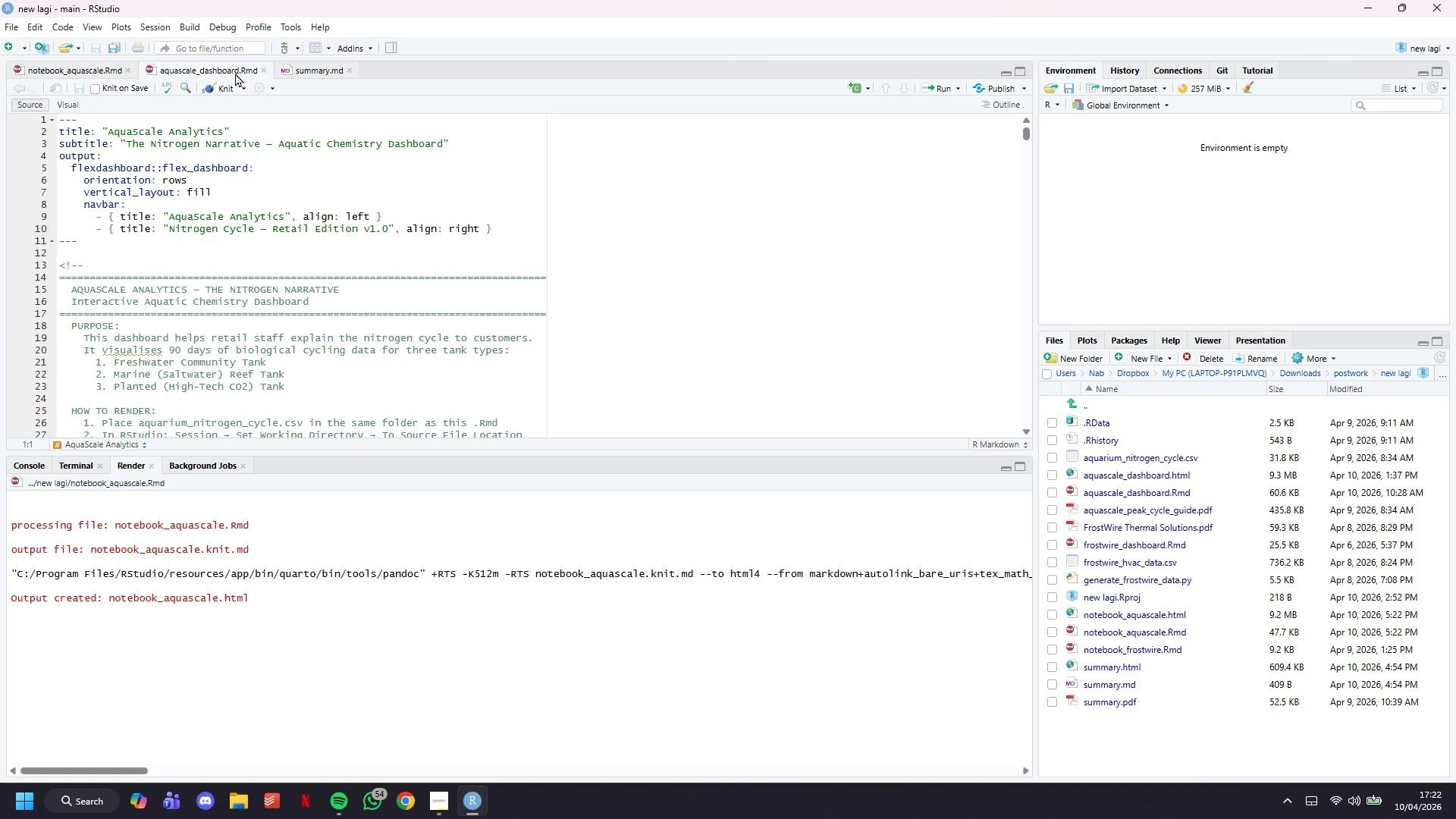 
left_click([315, 73])
 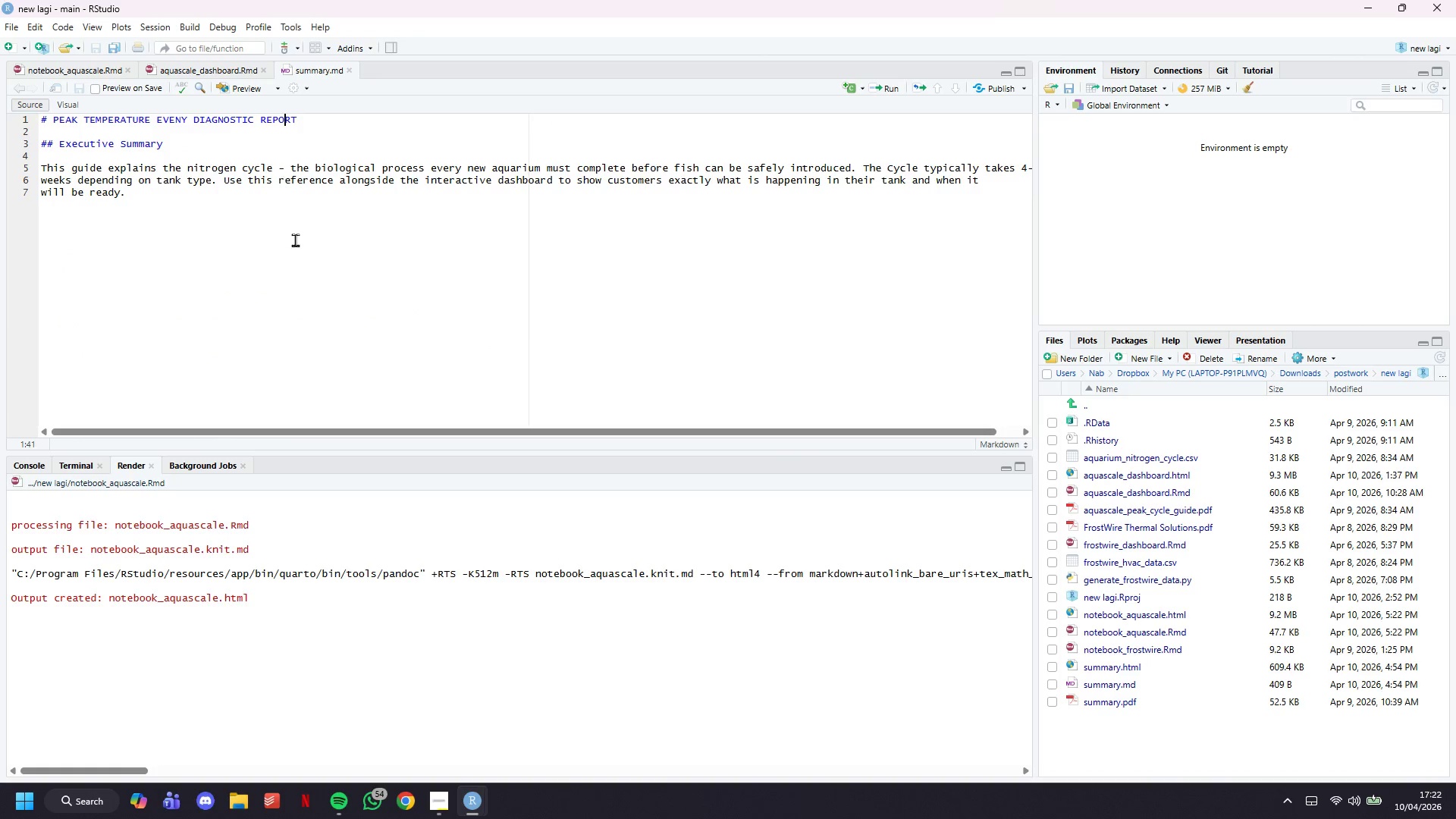 
left_click([309, 274])
 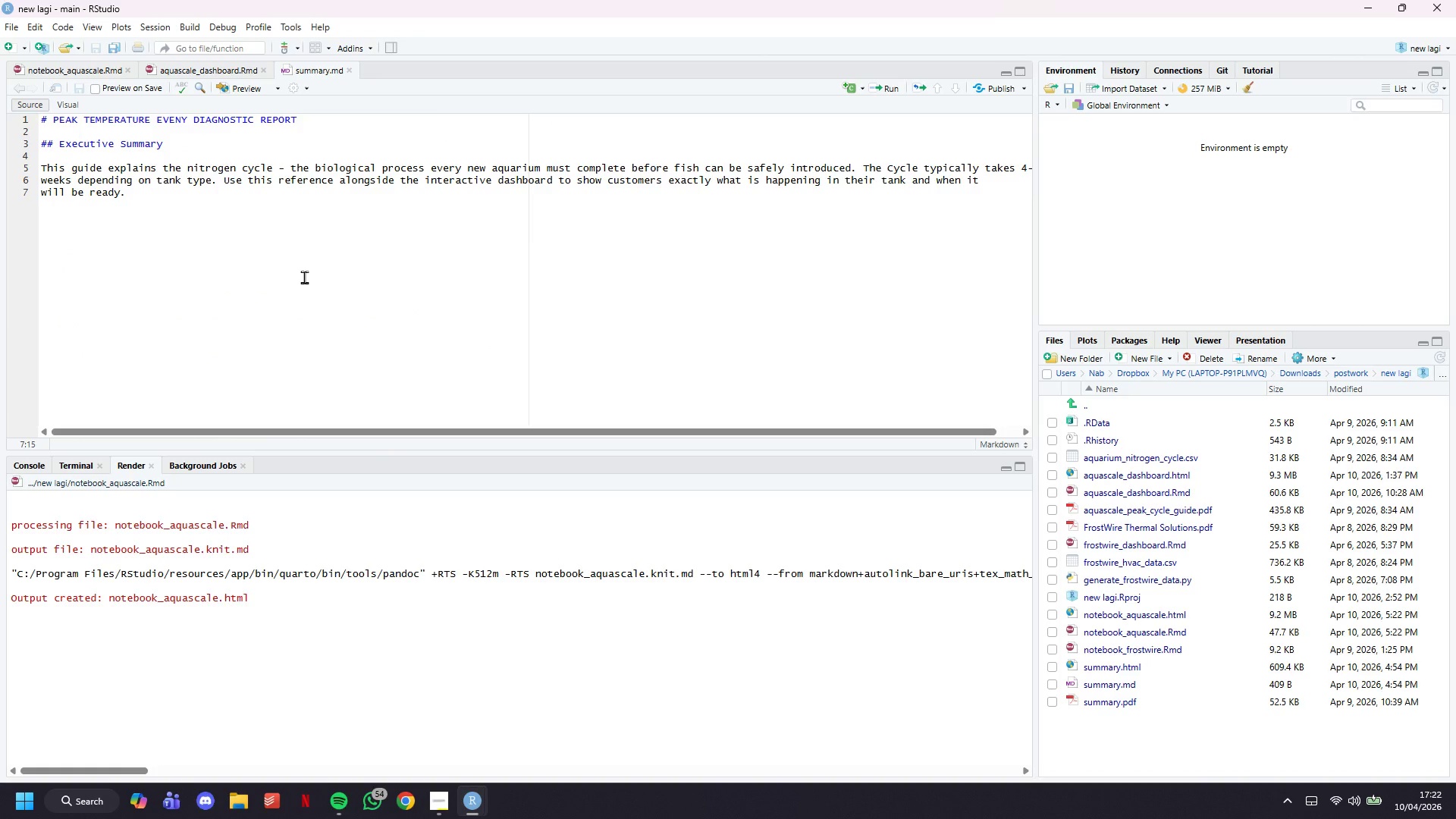 
key(Enter)
 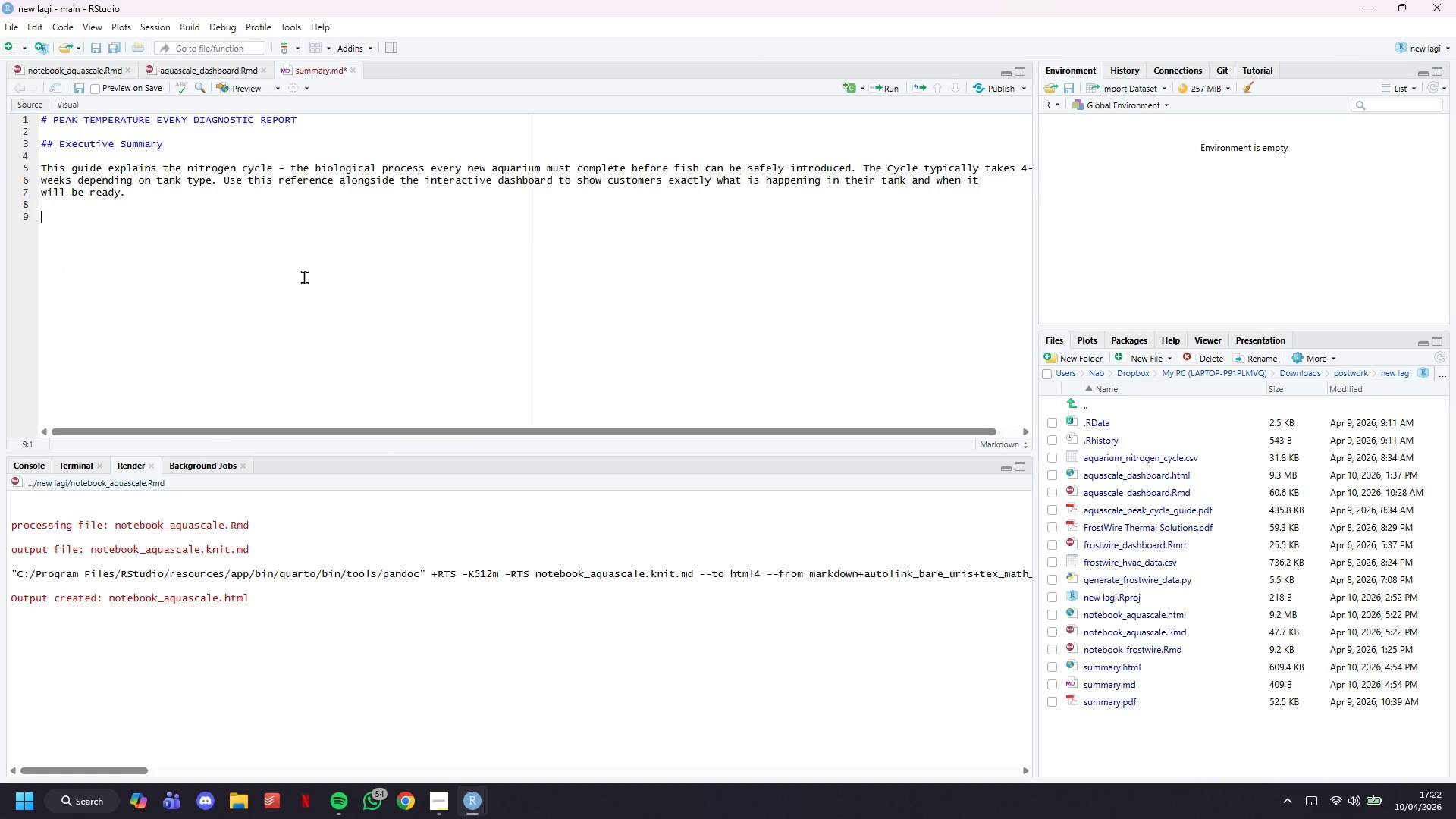 
key(Enter)
 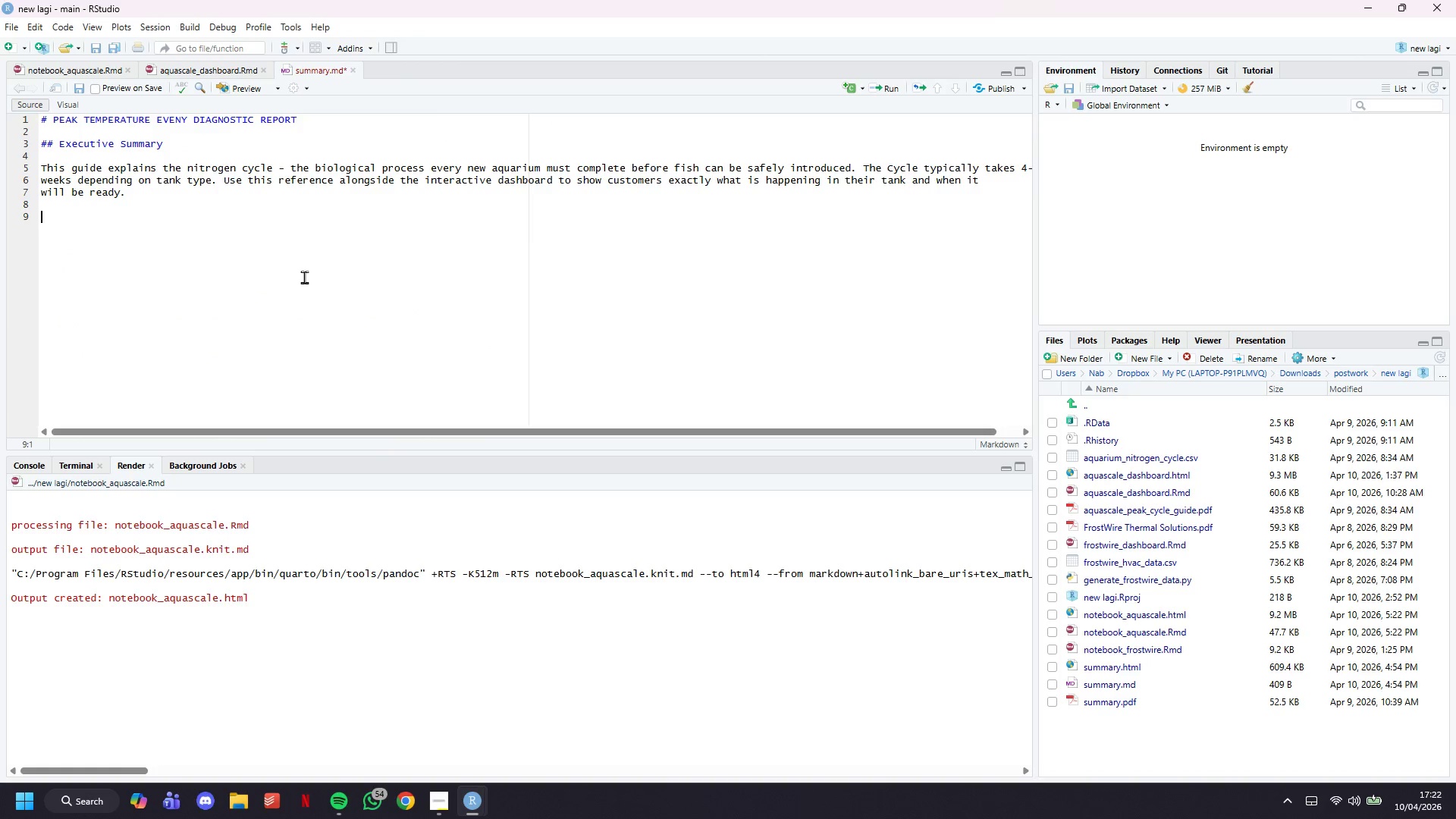 
type(### What is T)
key(Backspace)
key(Backspace)
key(Backspace)
key(Backspace)
type(Is the Nitrogen Cycle?)
 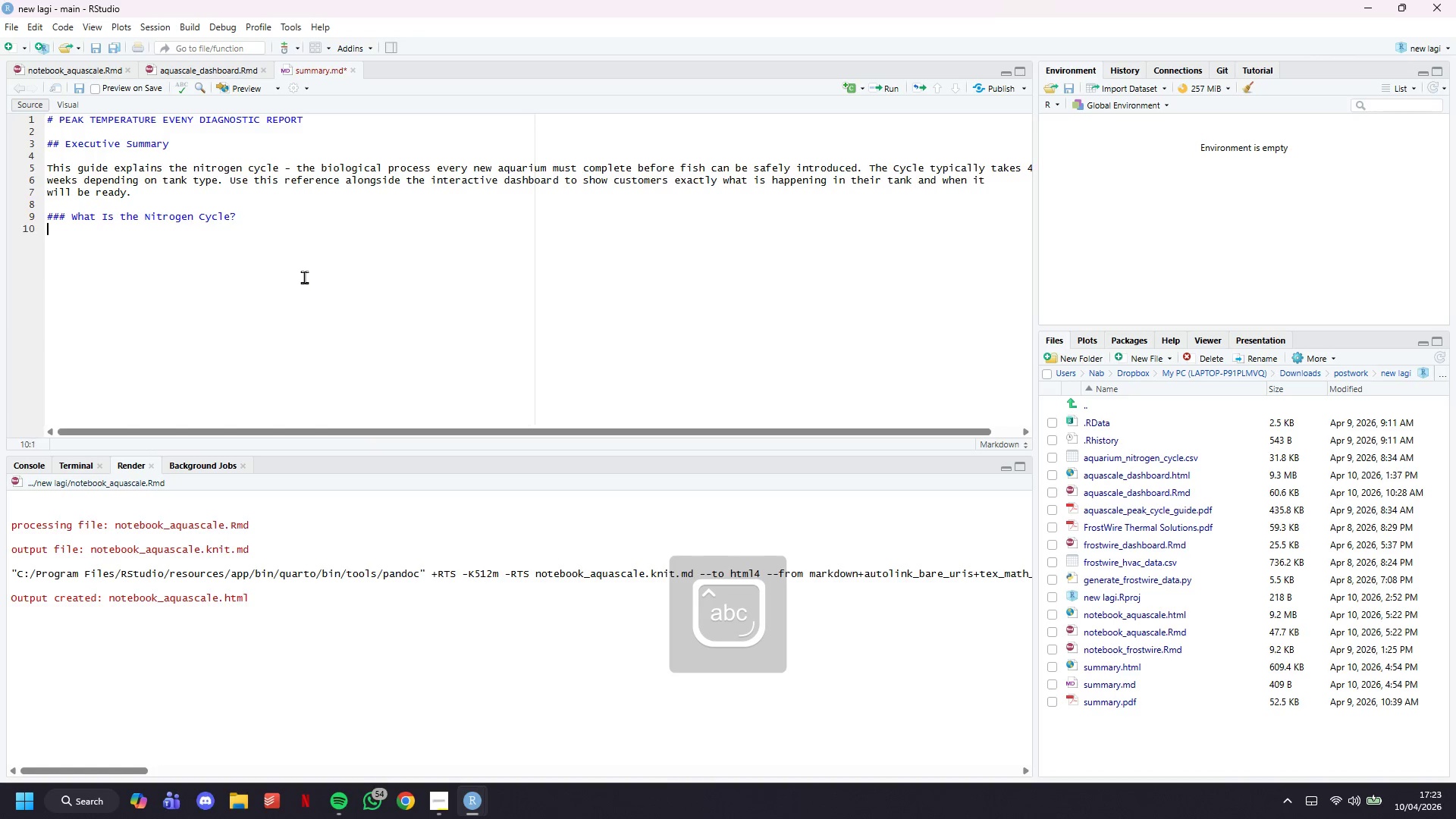 
key(Enter)
 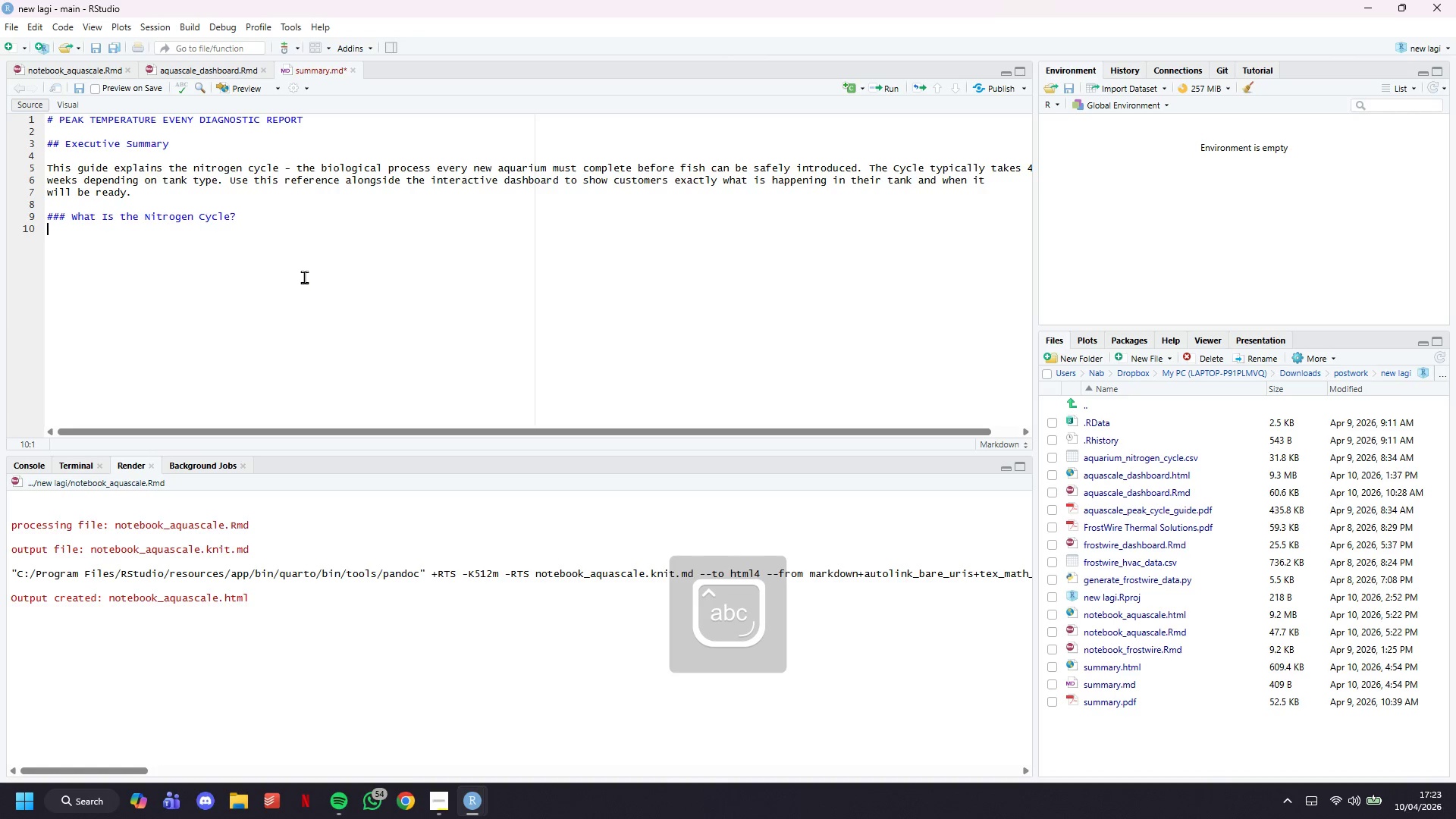 
key(Enter)
 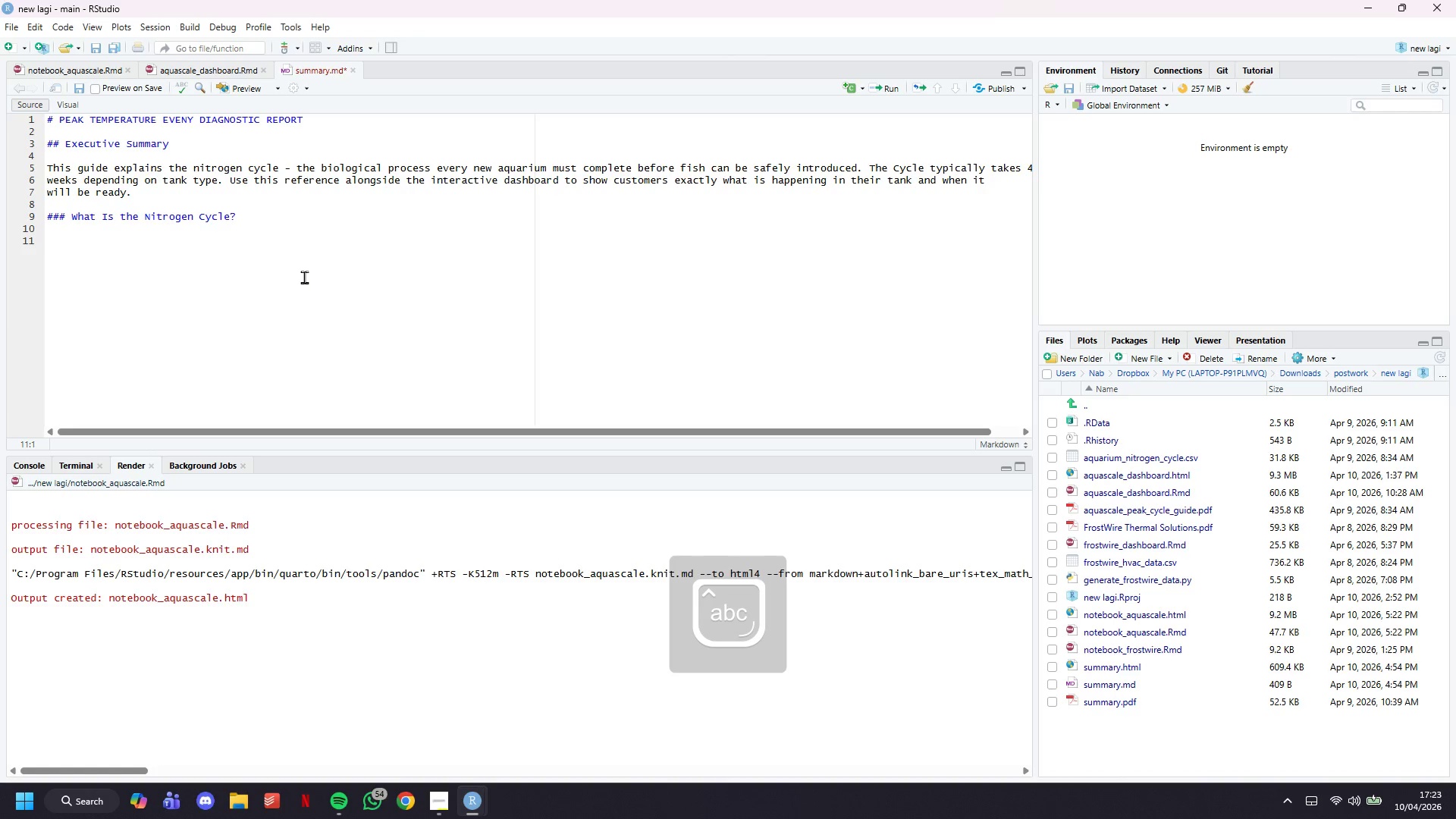 
type(Evey )
key(Backspace)
key(Backspace)
key(Backspace)
type(ry)
key(Backspace)
key(Backspace)
type(ery new aquarium - whether a )
 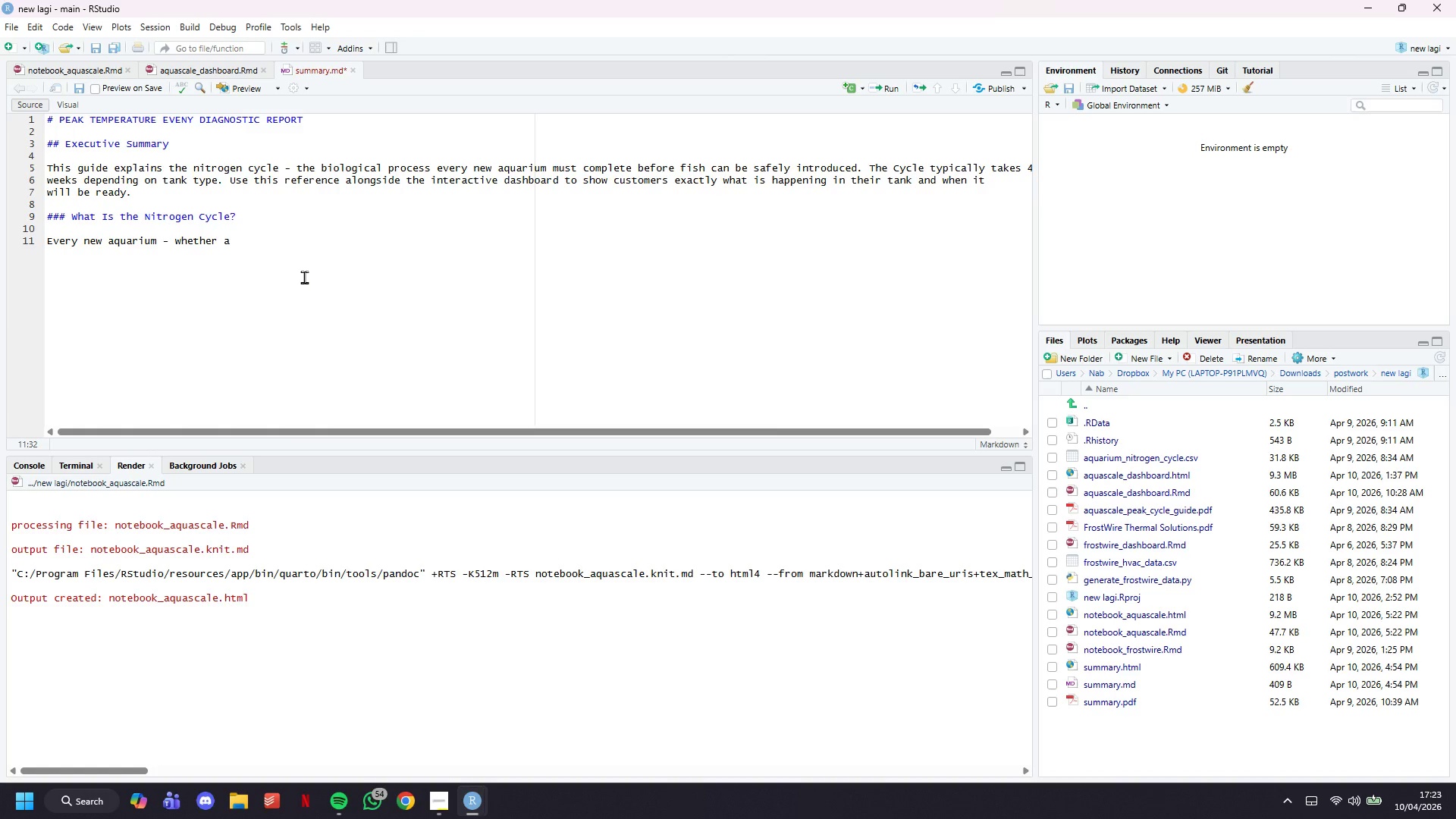 
type(five-litre desktop cube or two-thousand )
key(Backspace)
type(-litre public display, goes throgh)
 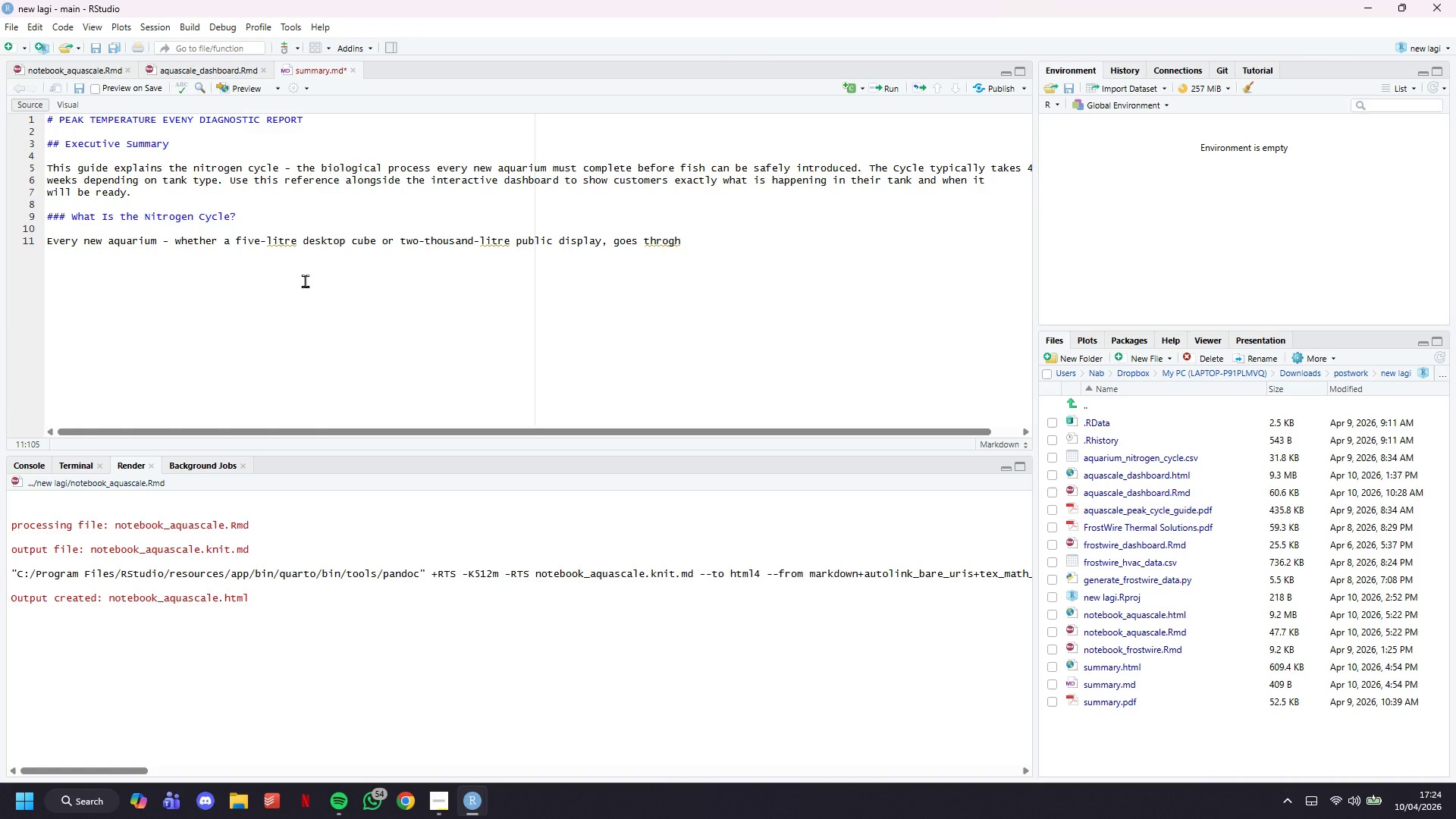 
wait(75.69)
 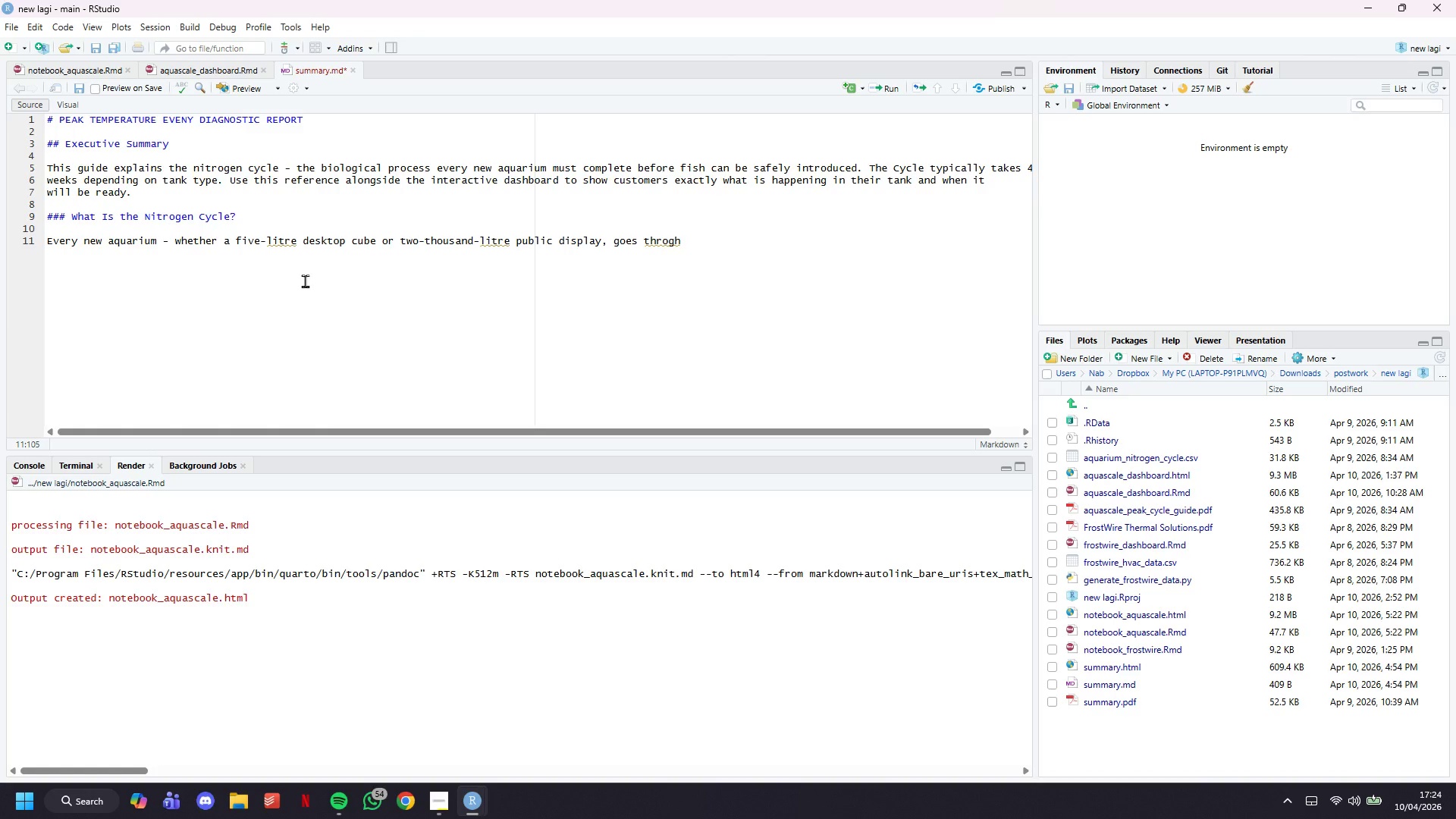 
key(Space)
 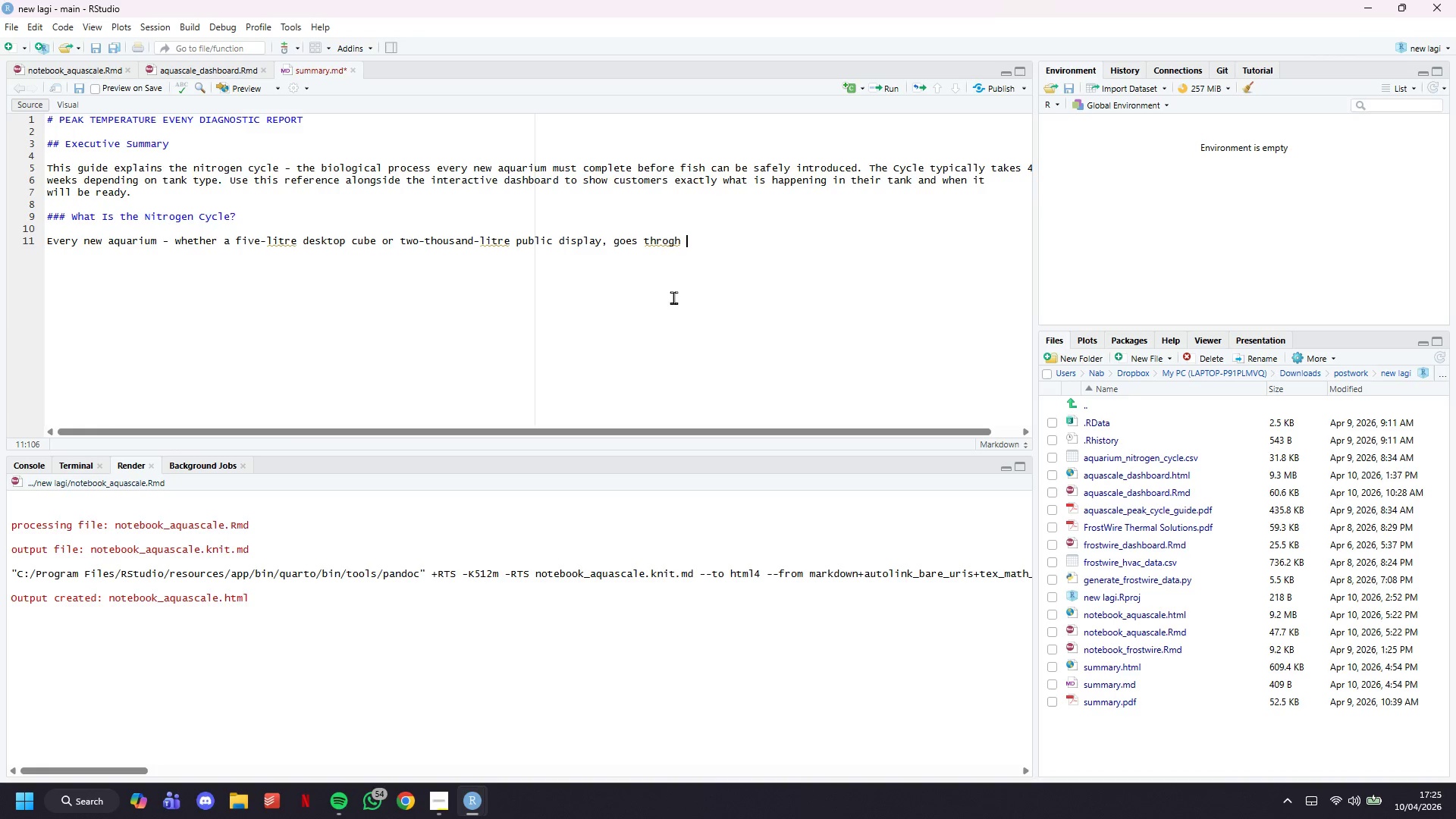 
wait(5.86)
 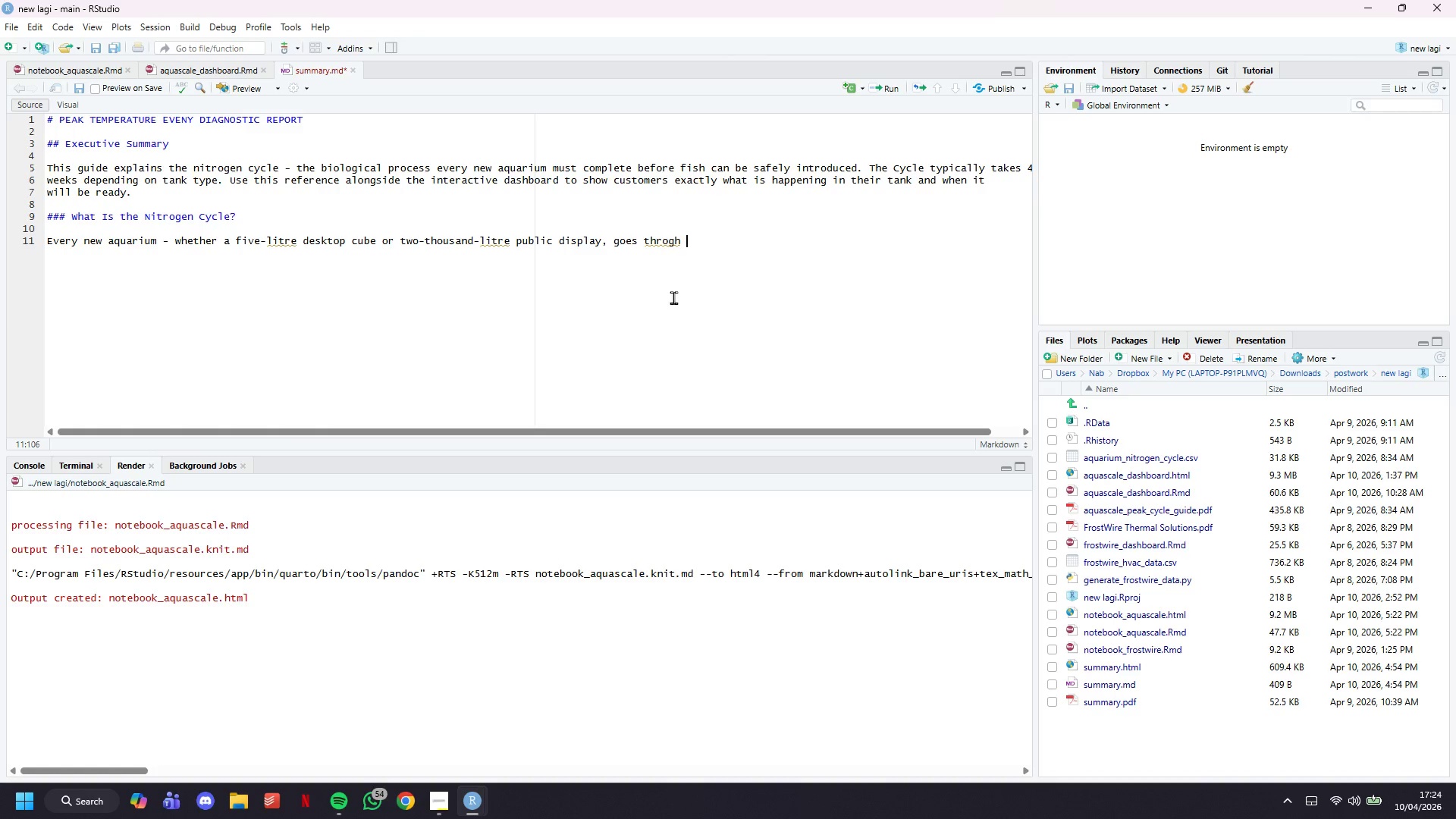 
type(a period of )
 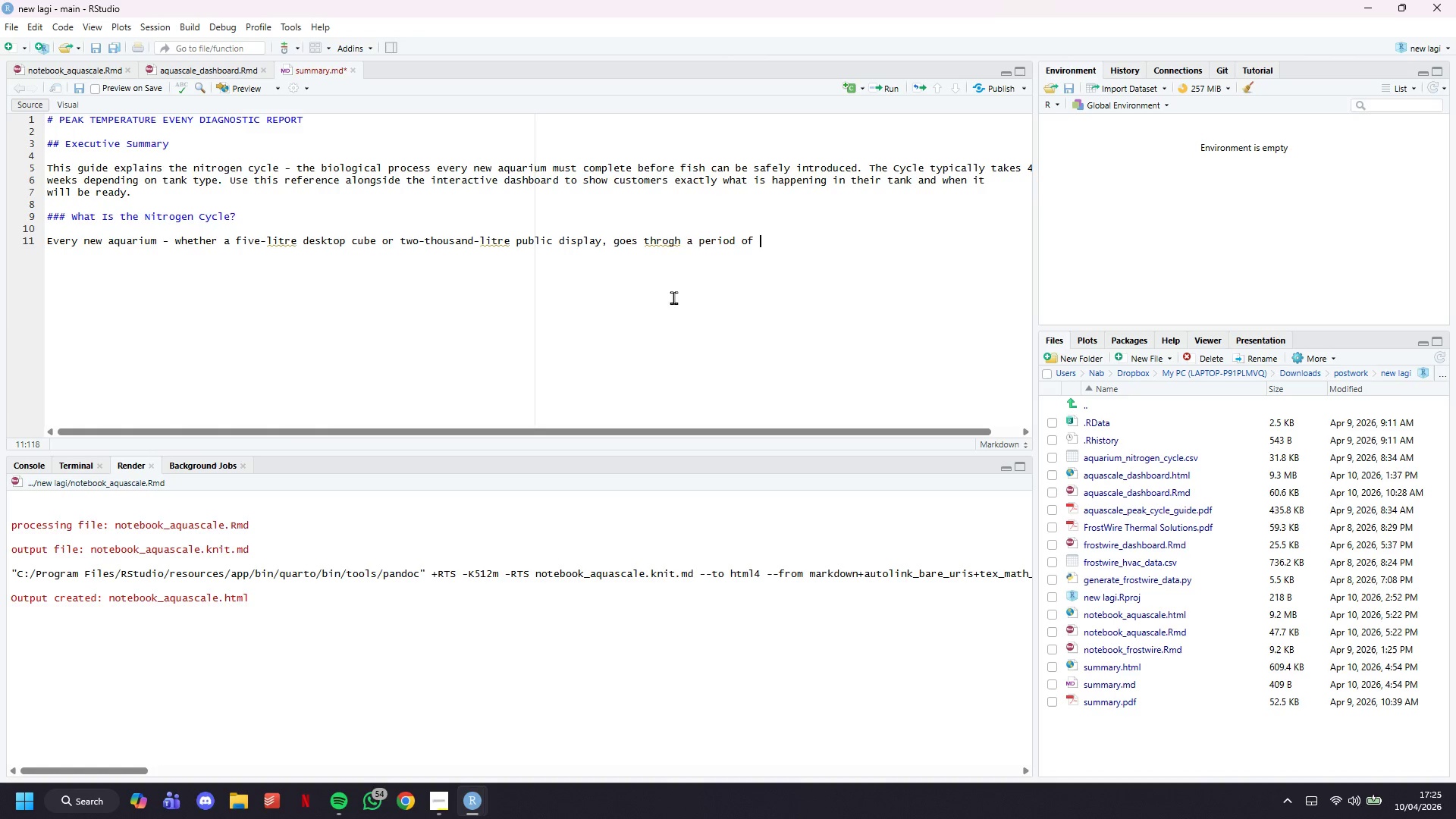 
wait(5.25)
 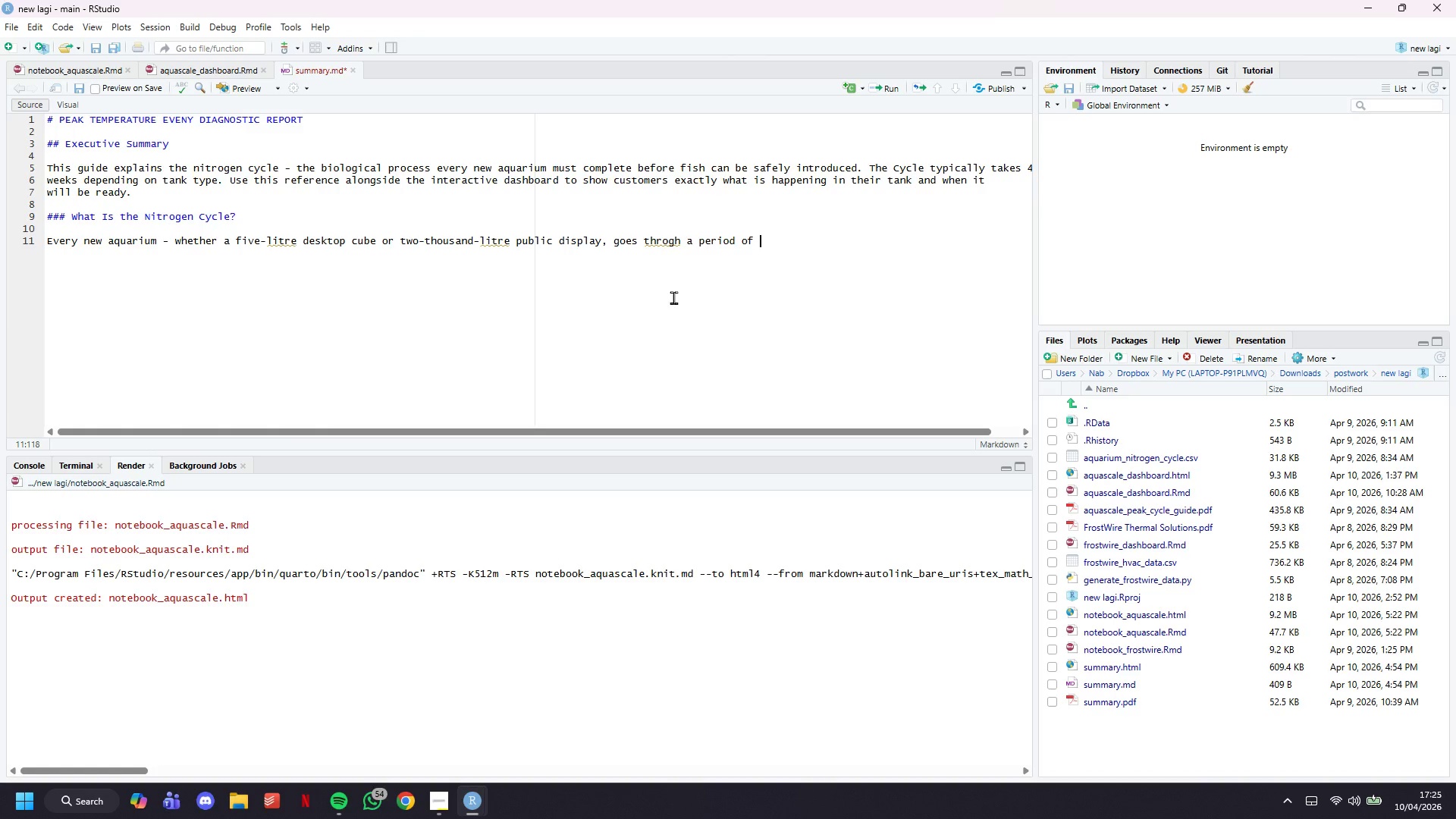 
type(biological esthablisgment v=befo)
key(Backspace)
key(Backspace)
key(Backspace)
key(Backspace)
key(Backspace)
key(Backspace)
key(Backspace)
key(Backspace)
key(Backspace)
key(Backspace)
key(Backspace)
key(Backspace)
type(hment before it can )
 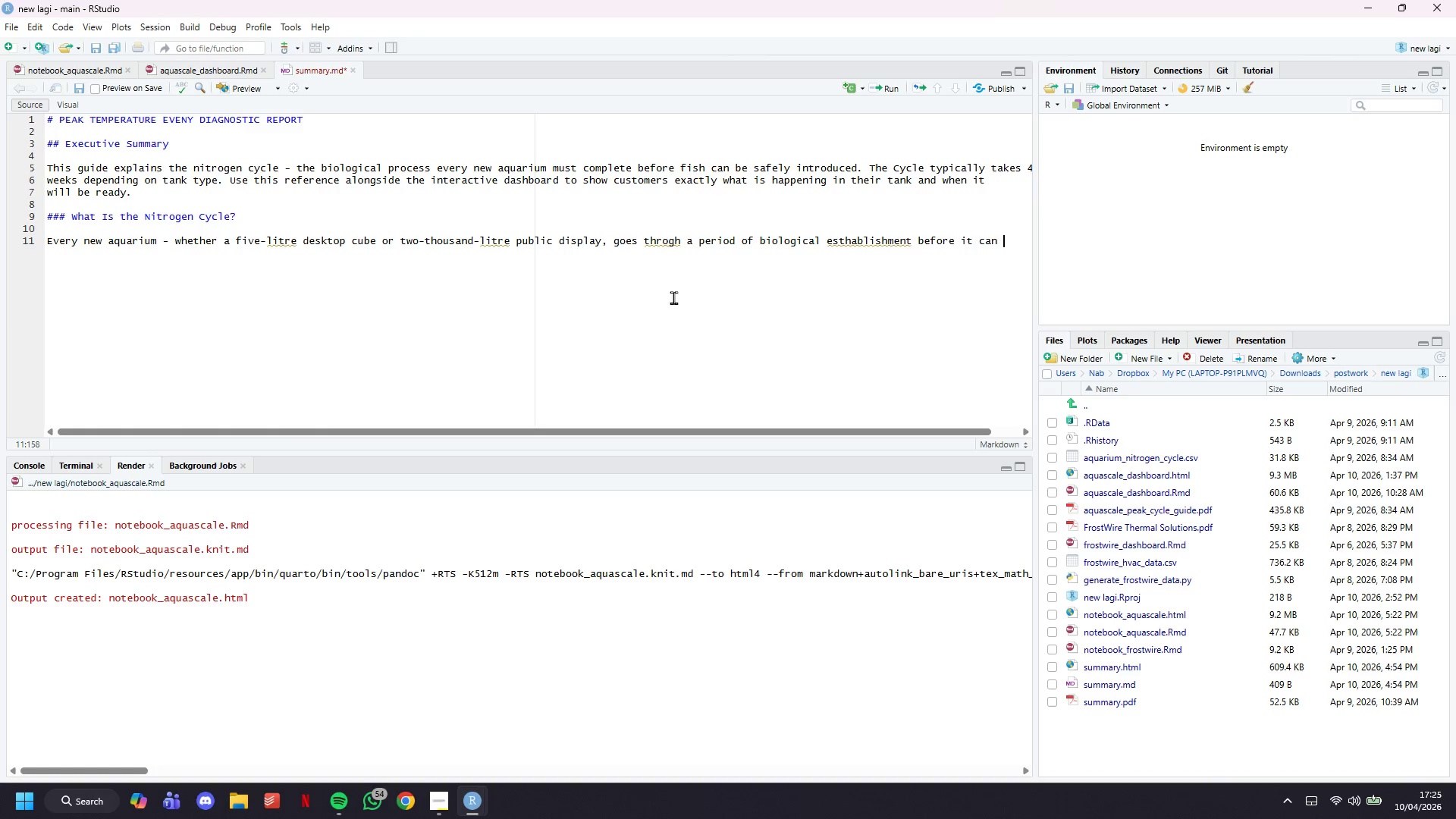 
wait(5.66)
 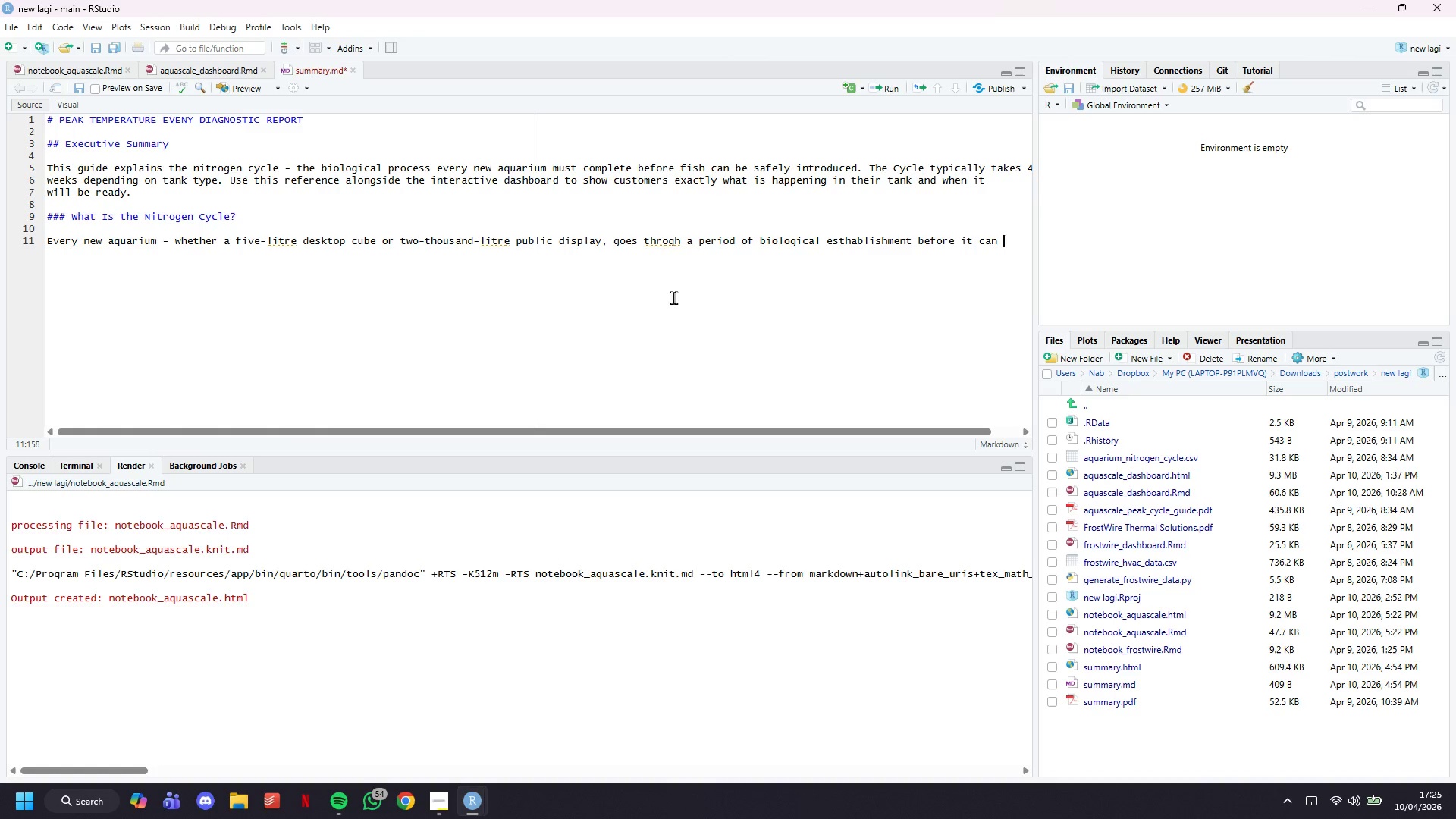 
type(sa)
key(Backspace)
key(Backspace)
 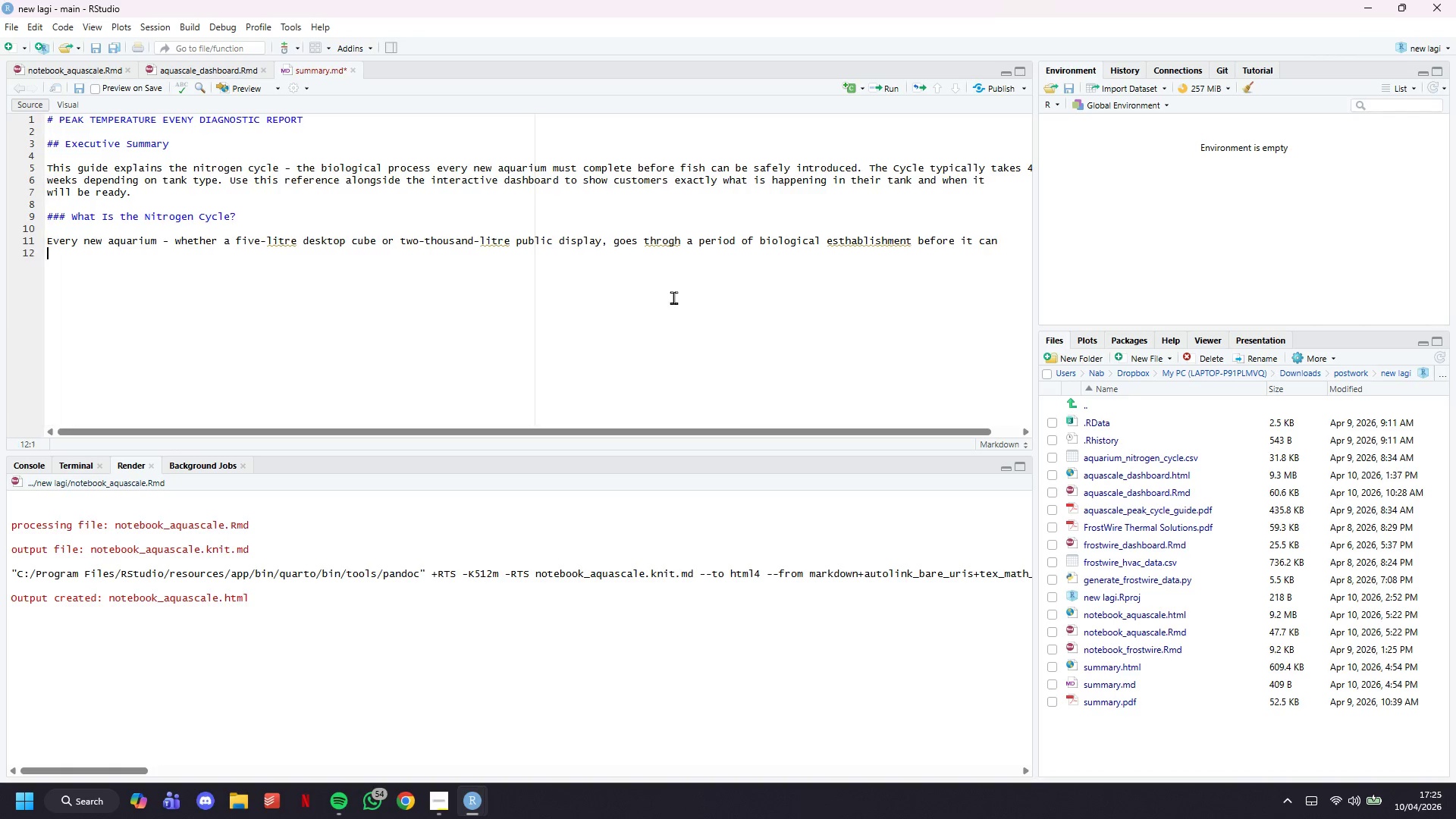 
key(Enter)
 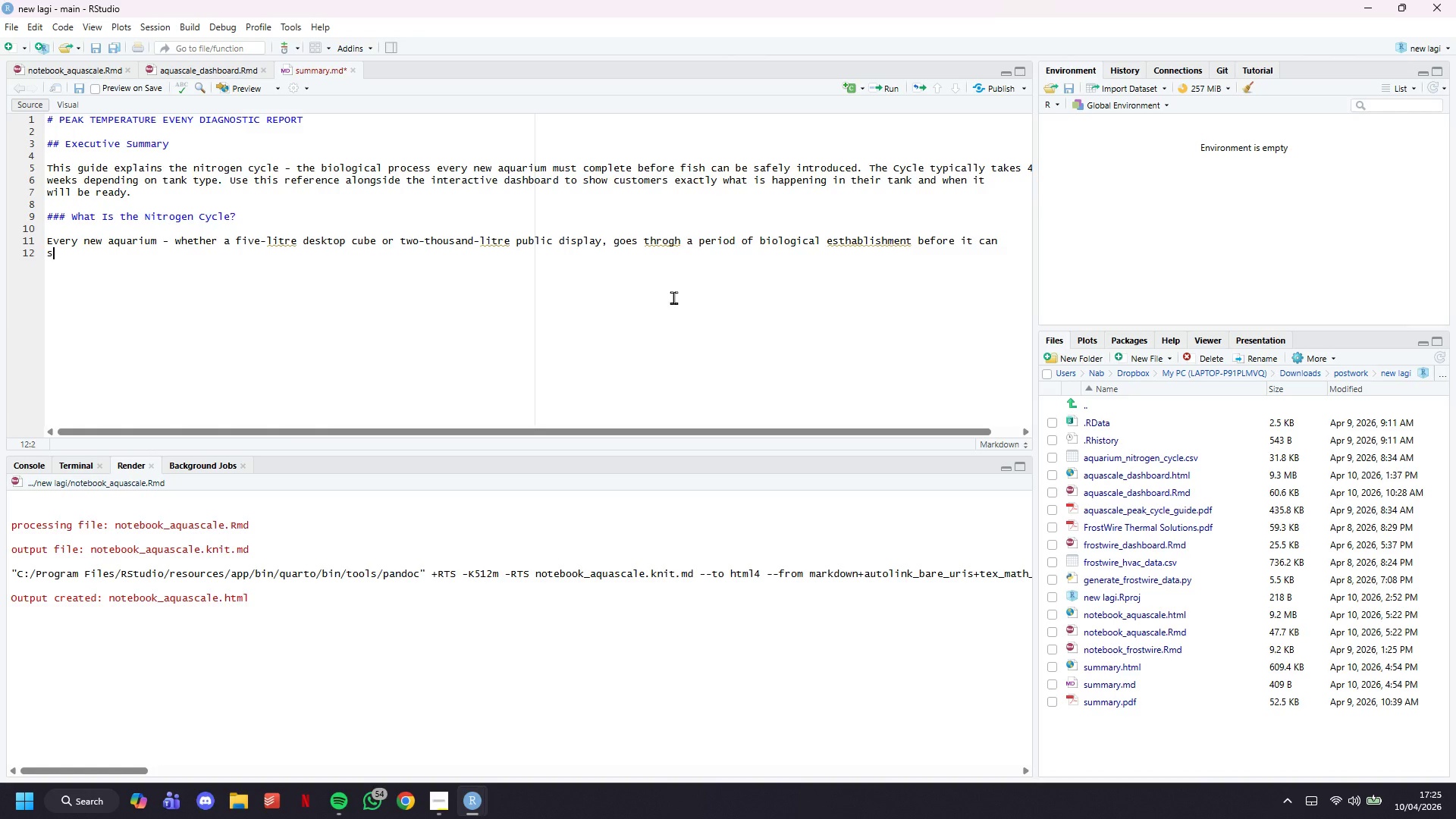 
type(safeky support )
 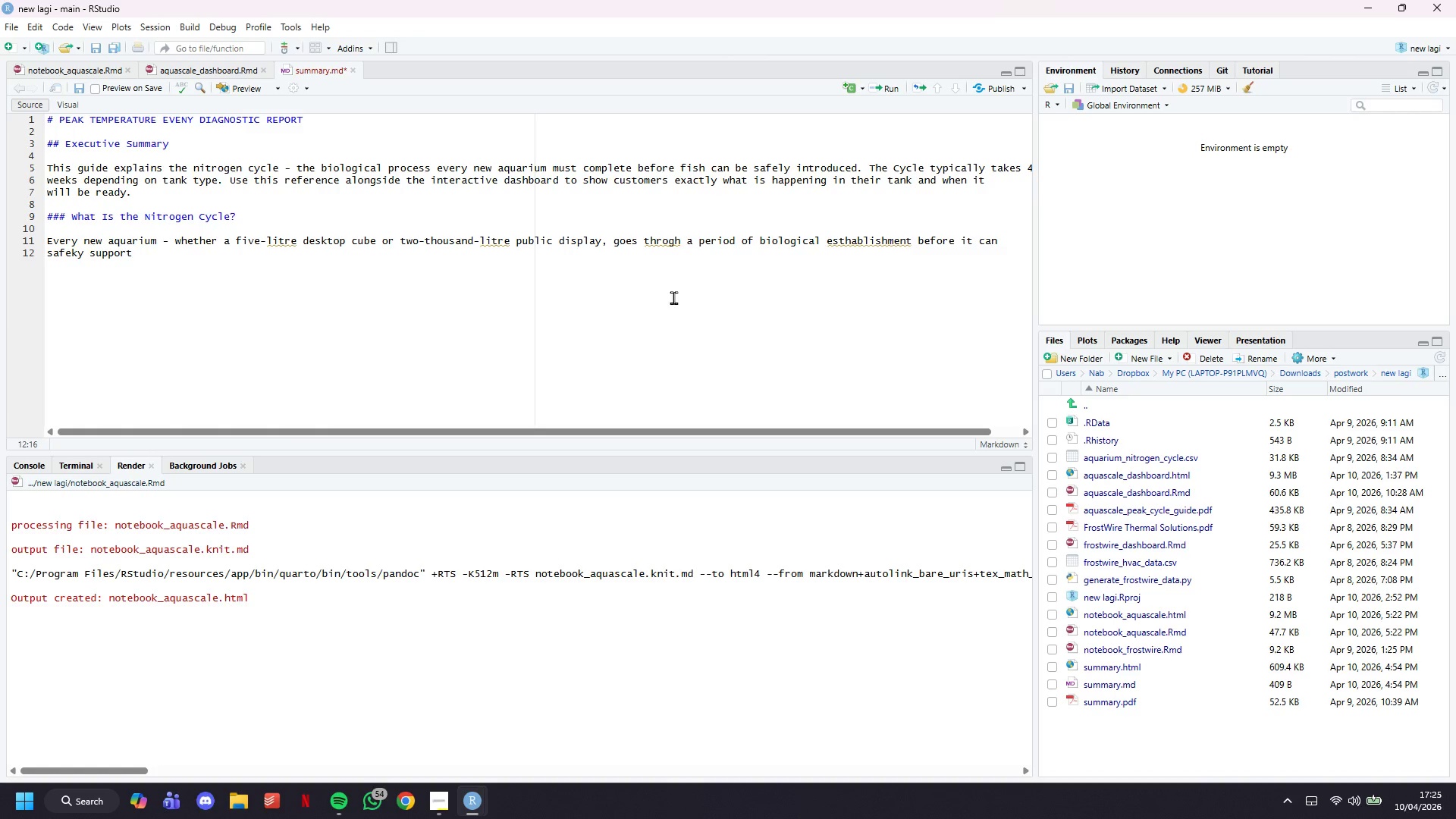 
hold_key(key=ArrowLeft, duration=0.67)
 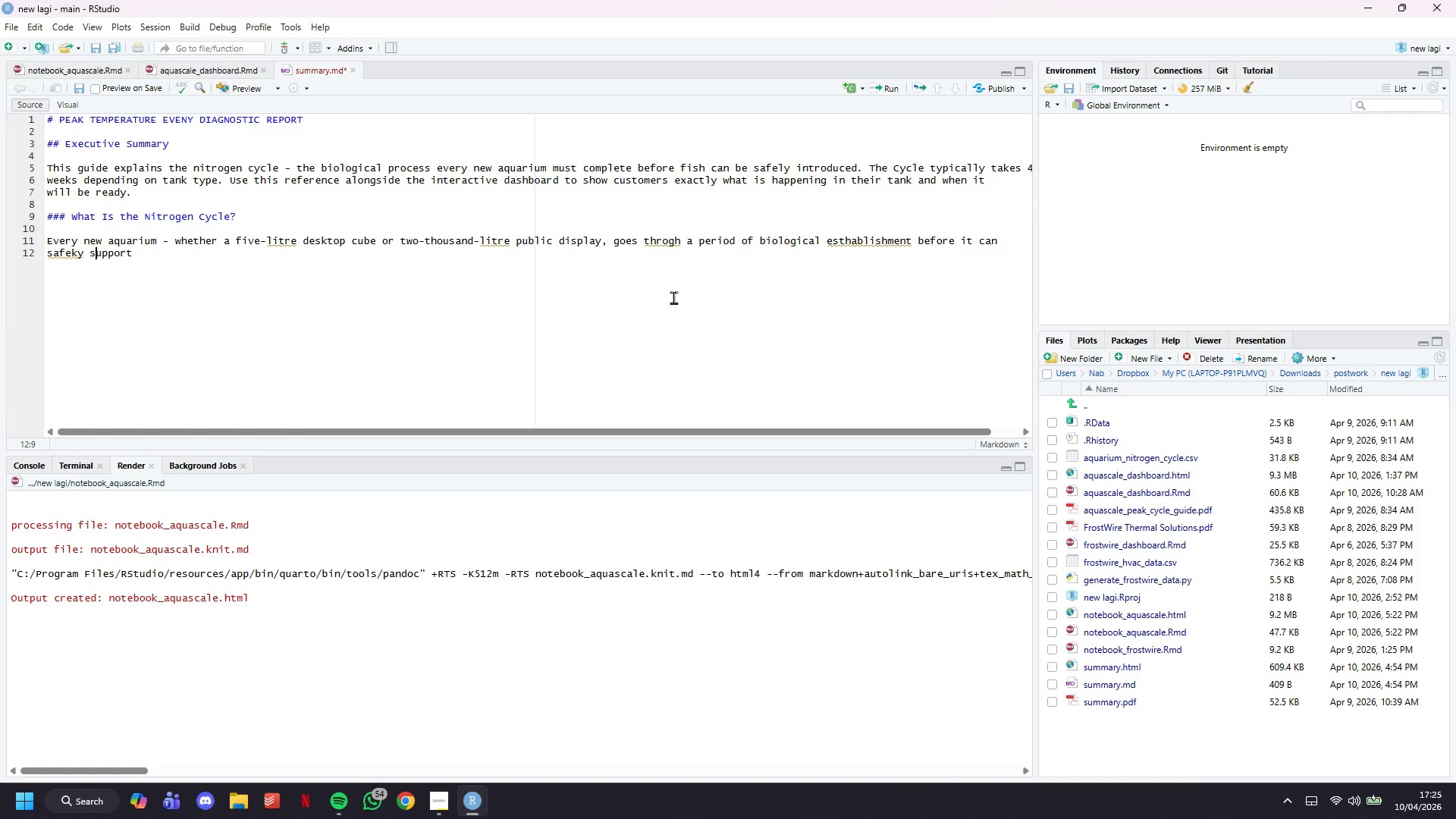 
key(ArrowLeft)
 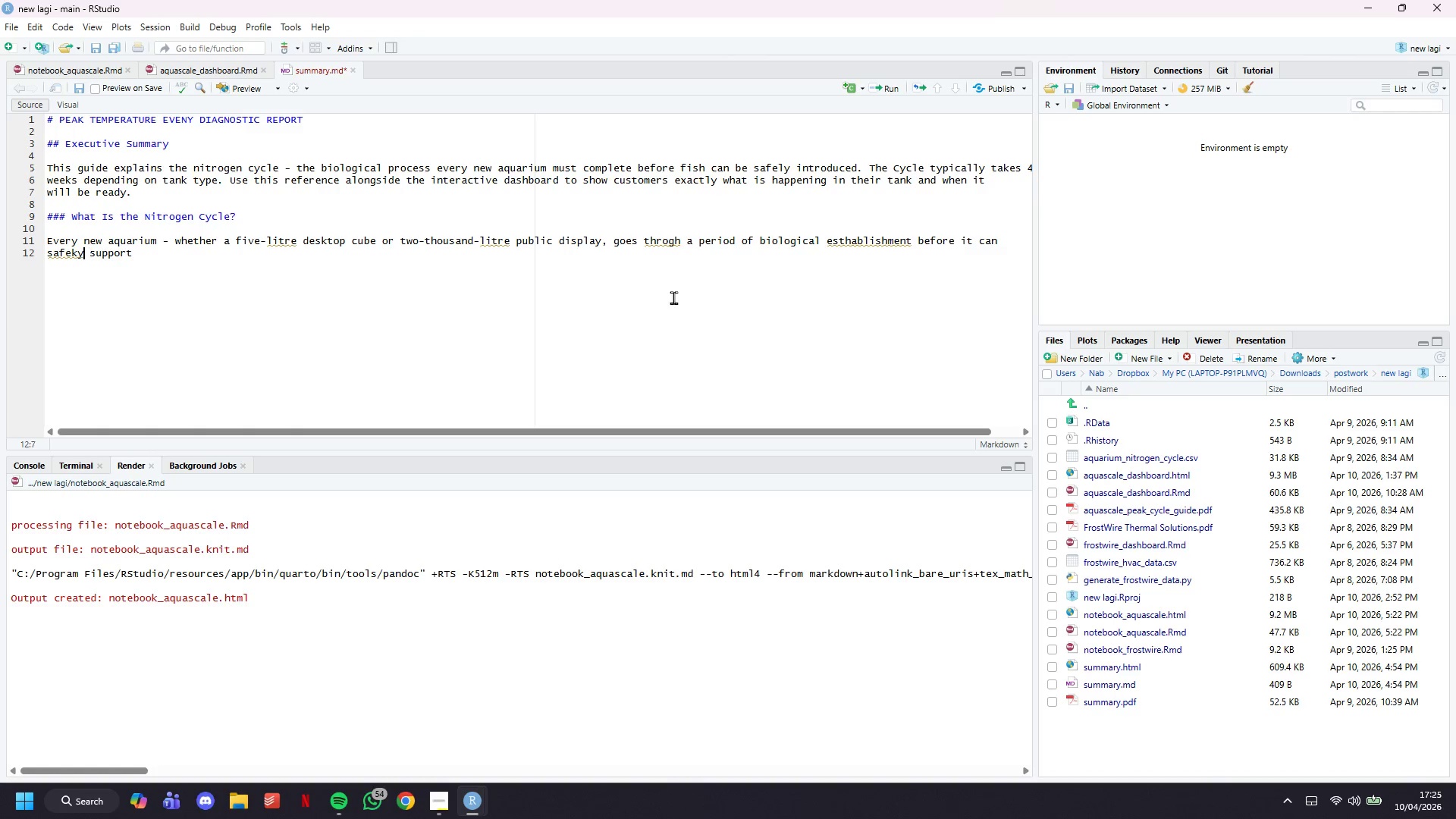 
key(ArrowLeft)
 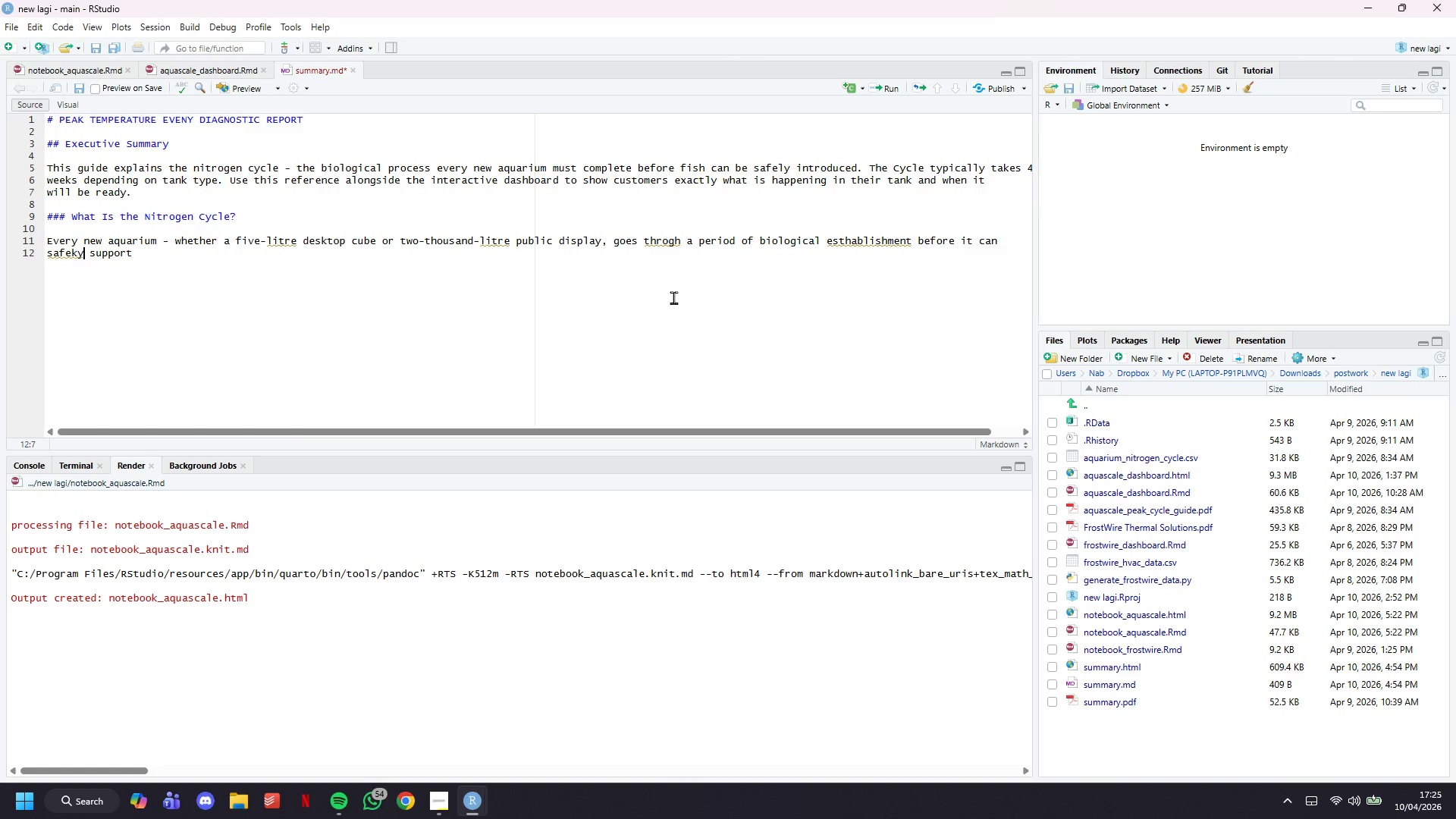 
key(ArrowLeft)
 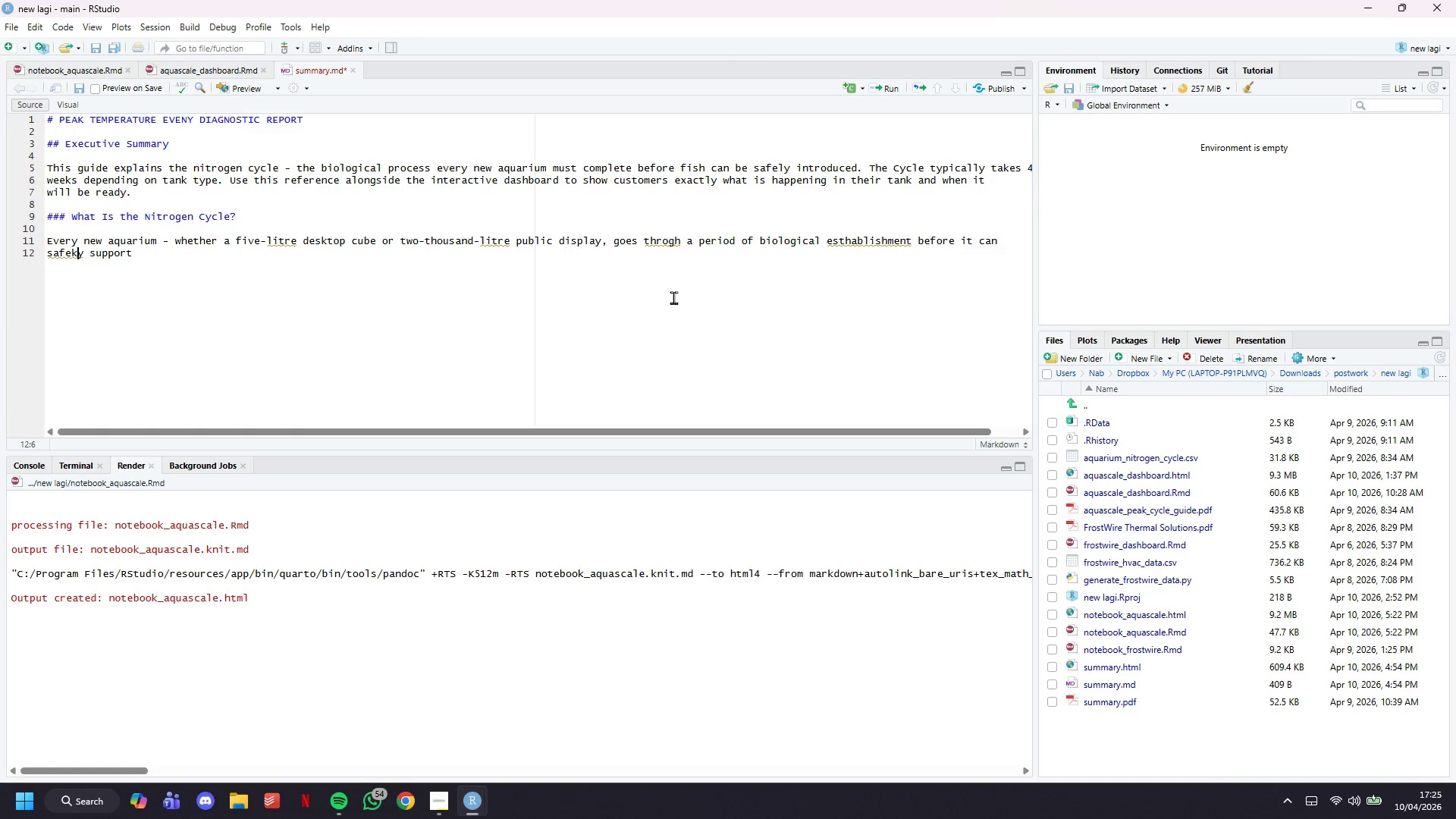 
key(Backspace)
 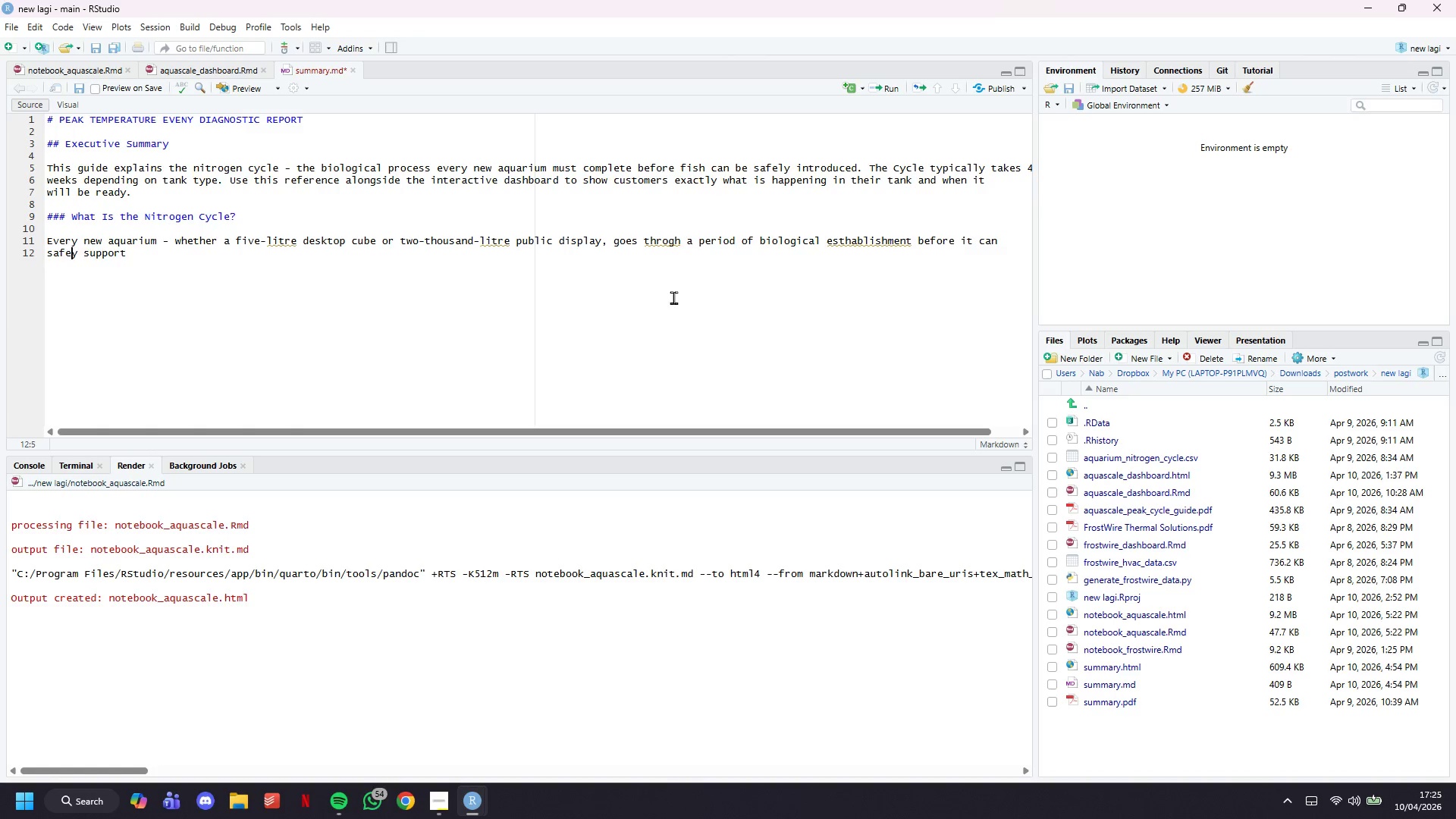 
key(L)
 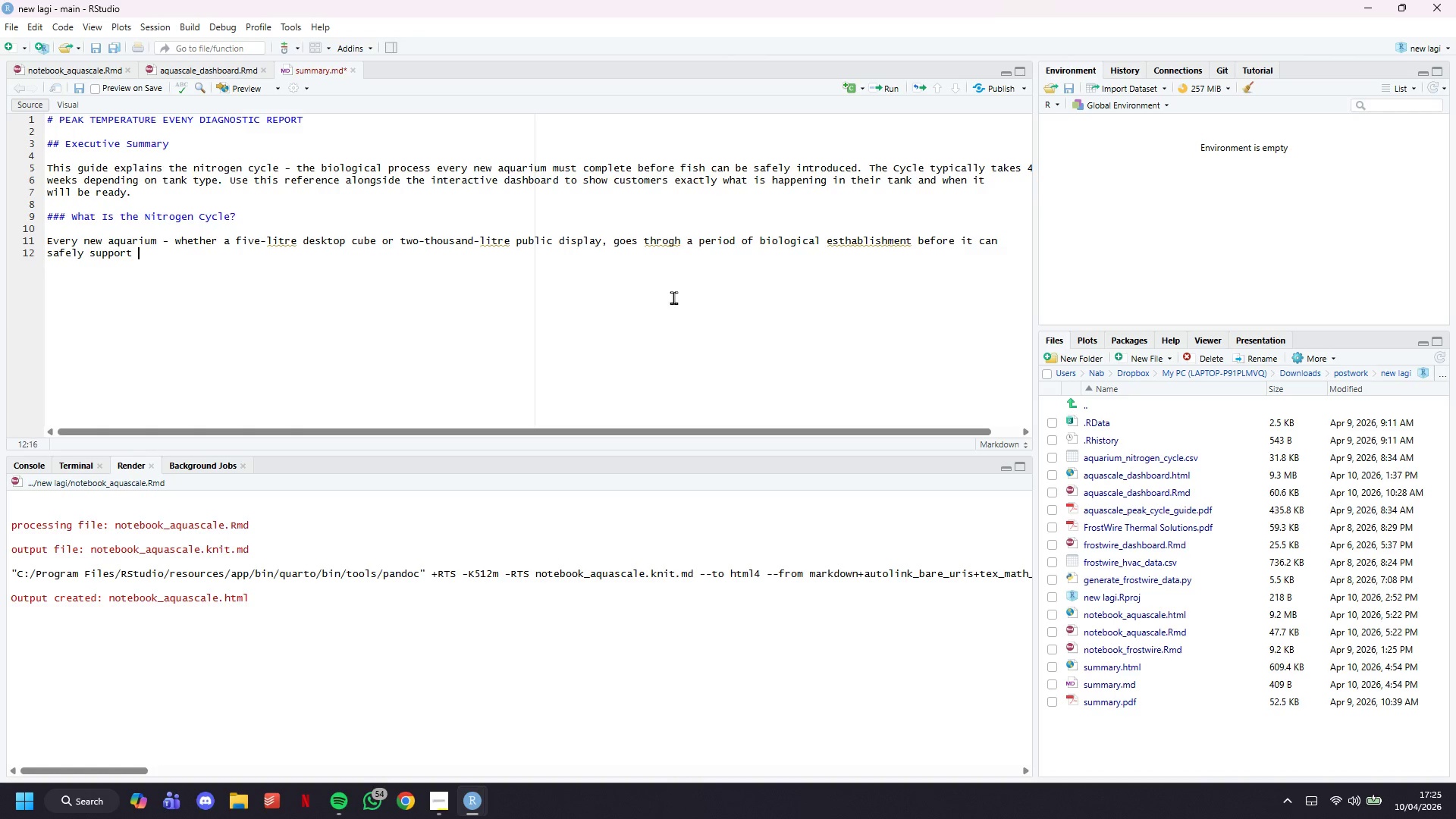 
key(ArrowDown)
 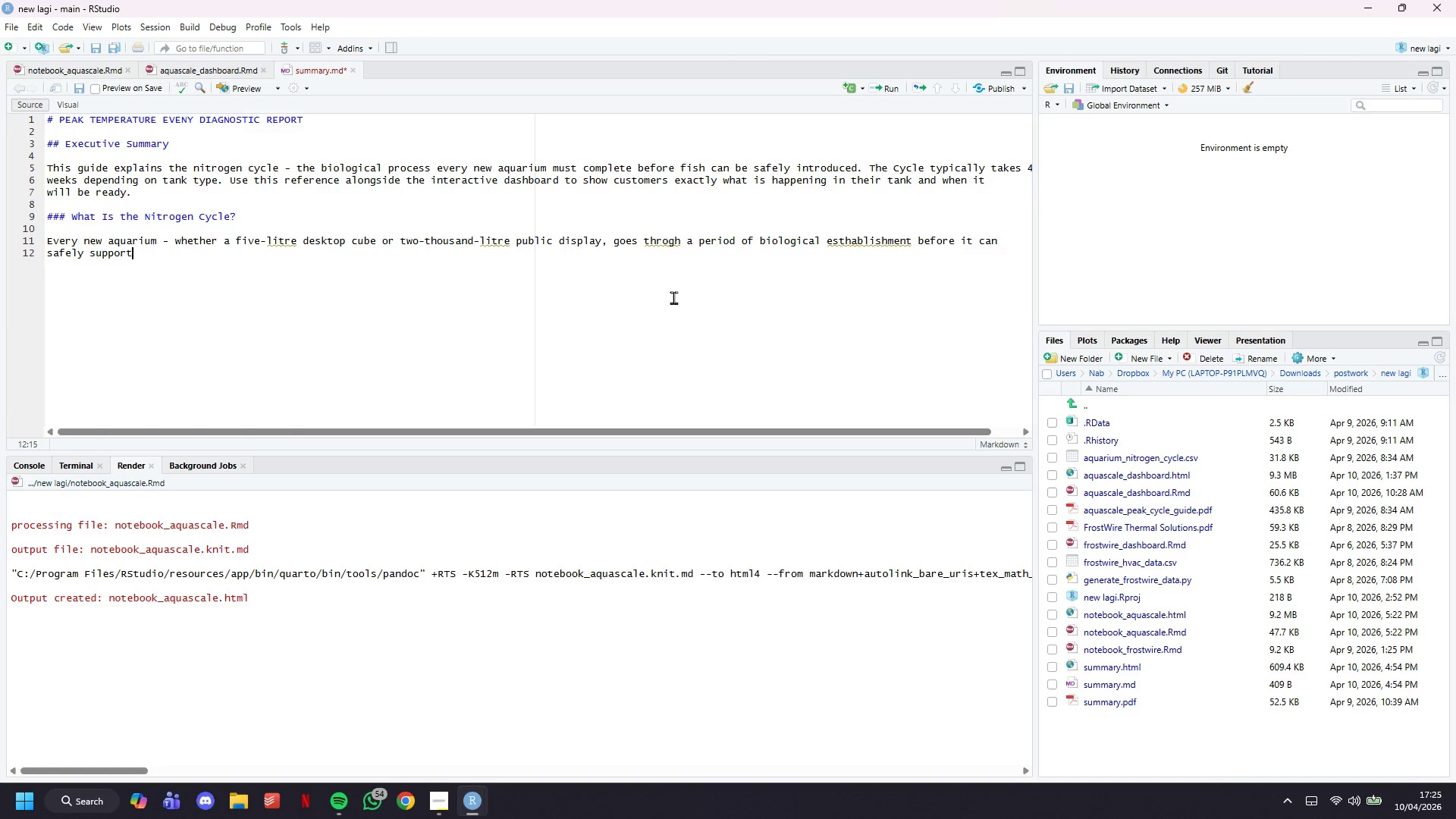 
key(ArrowLeft)
 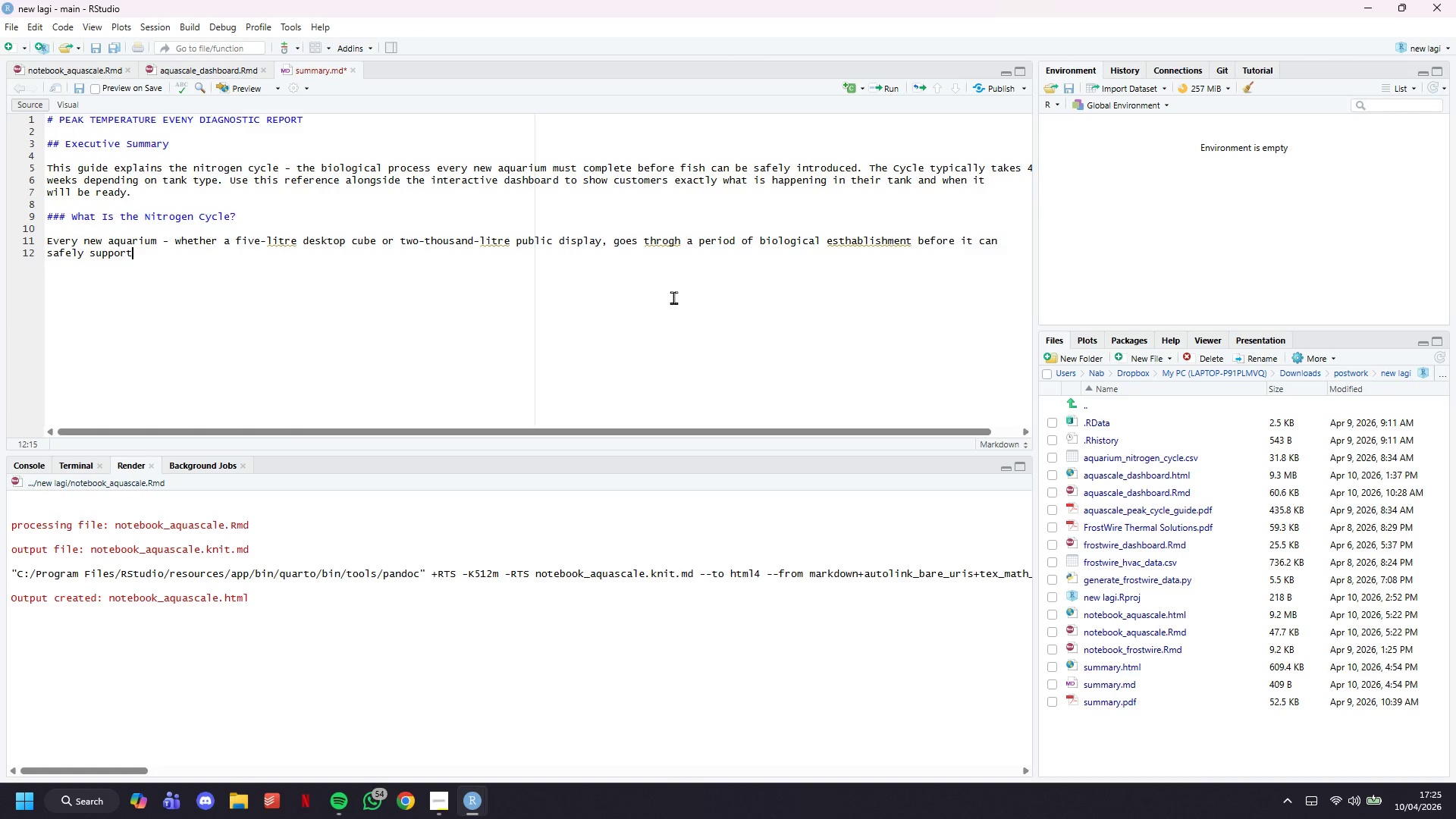 
key(ArrowRight)
 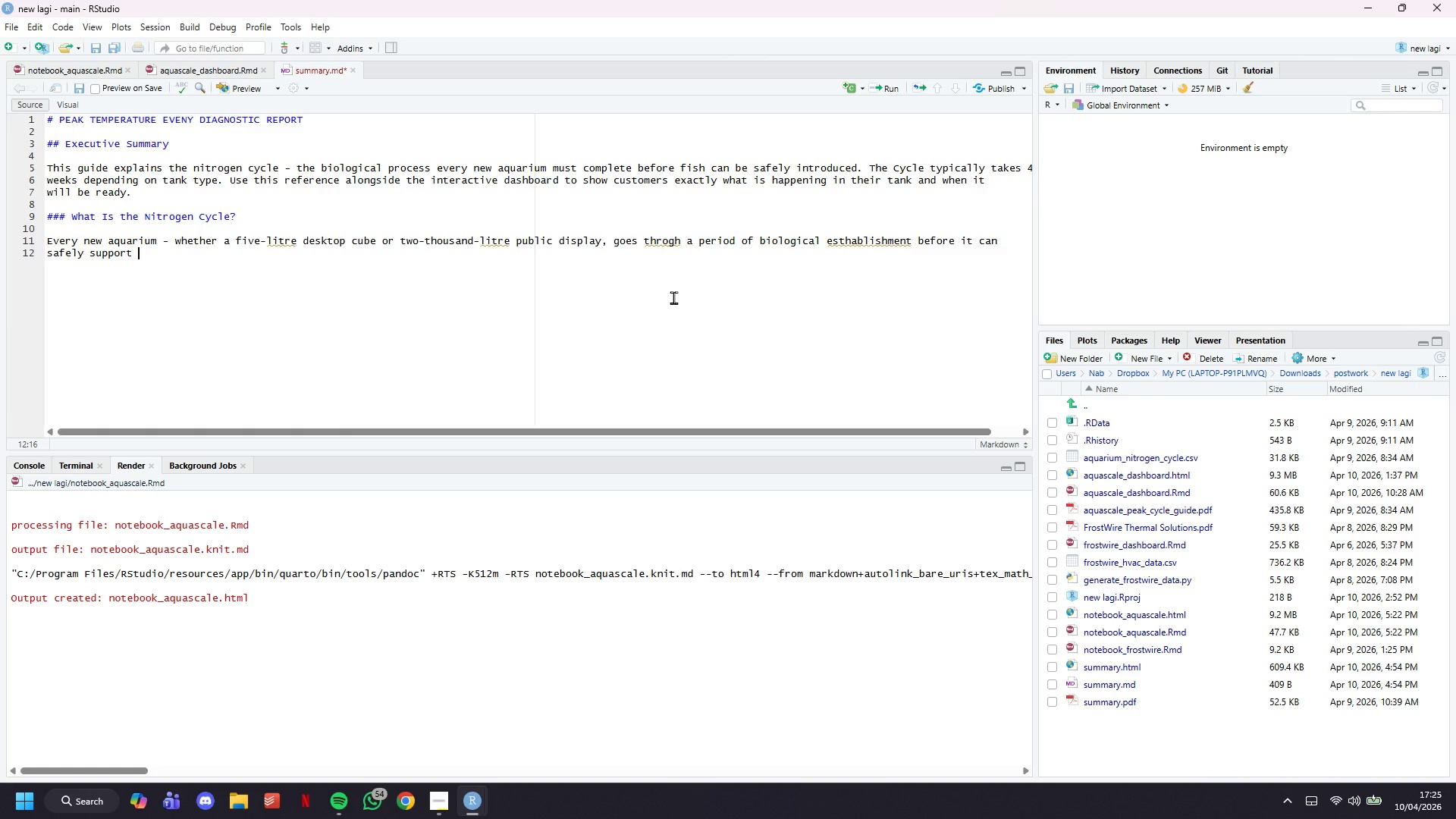 
type(fish. This process is called the ****)
 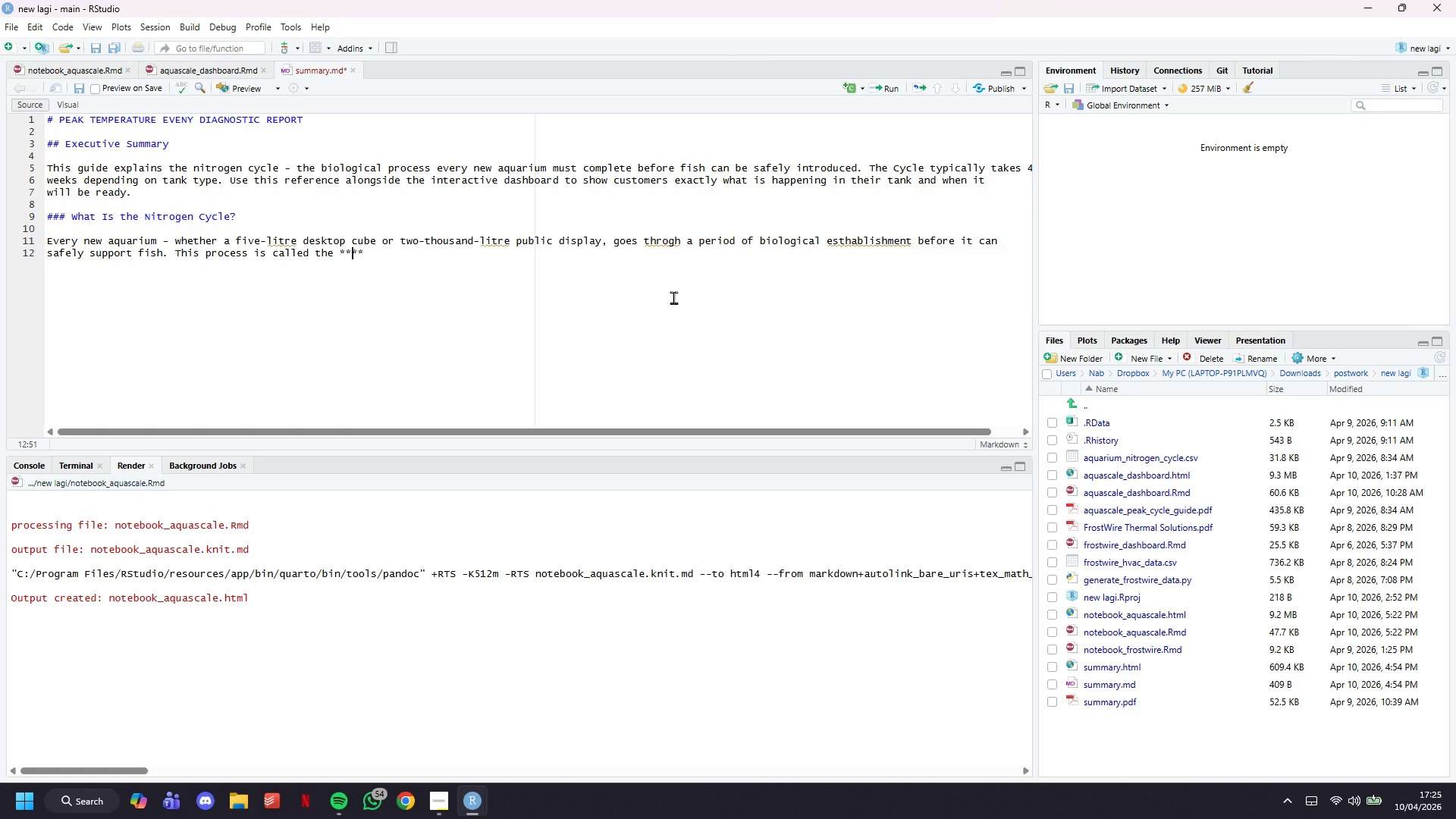 
 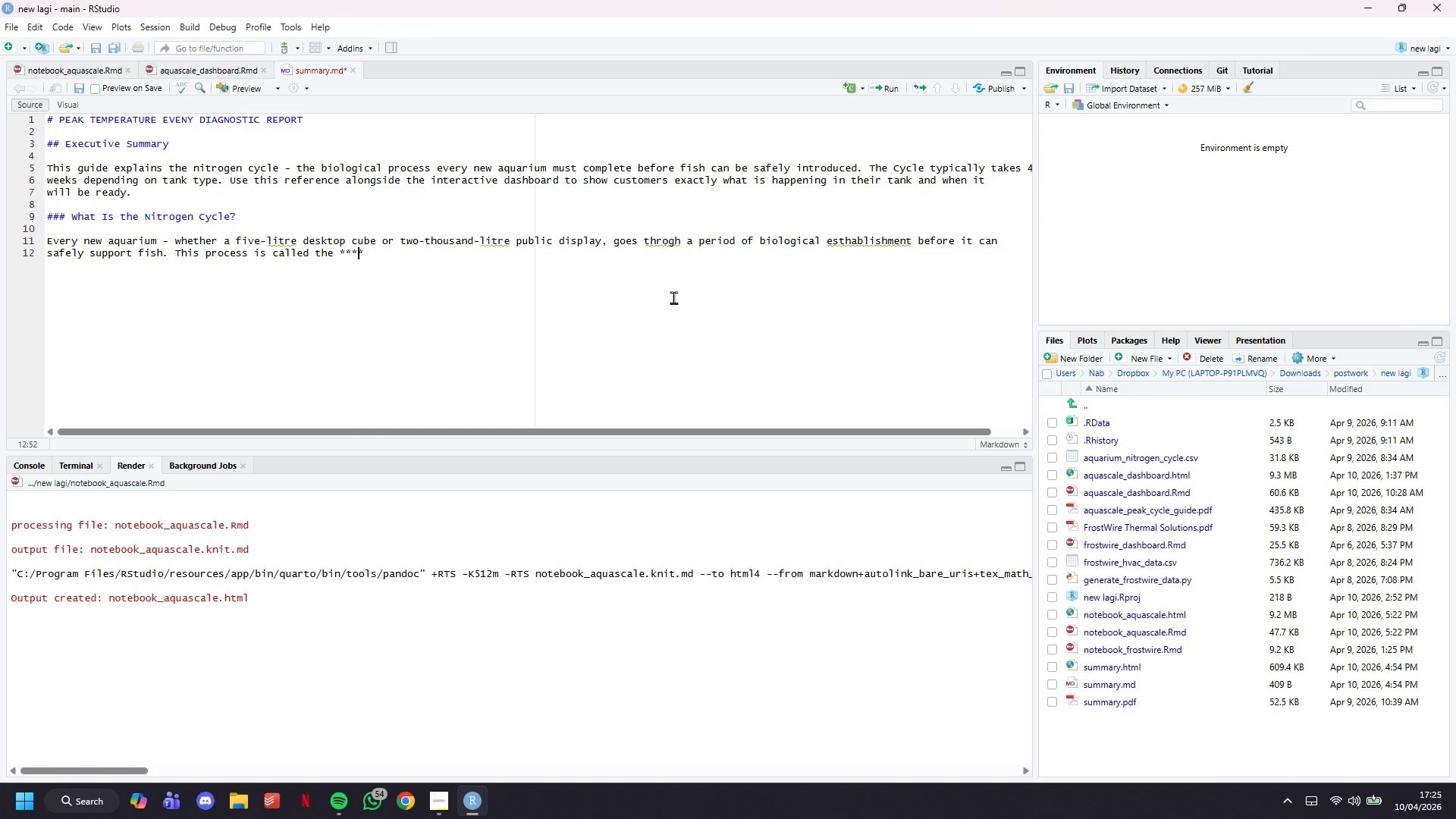 
key(ArrowLeft)
 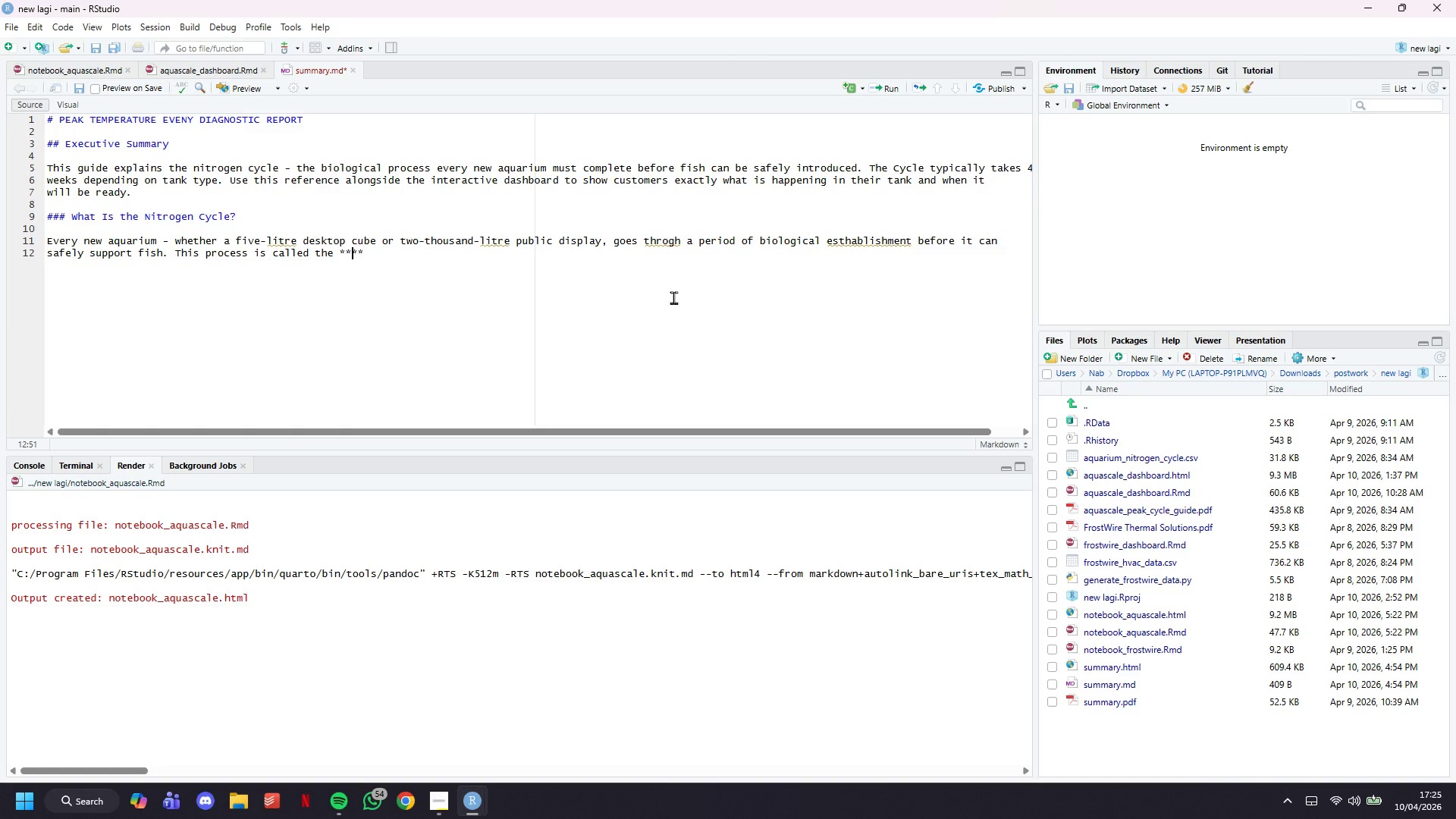 
key(ArrowLeft)
 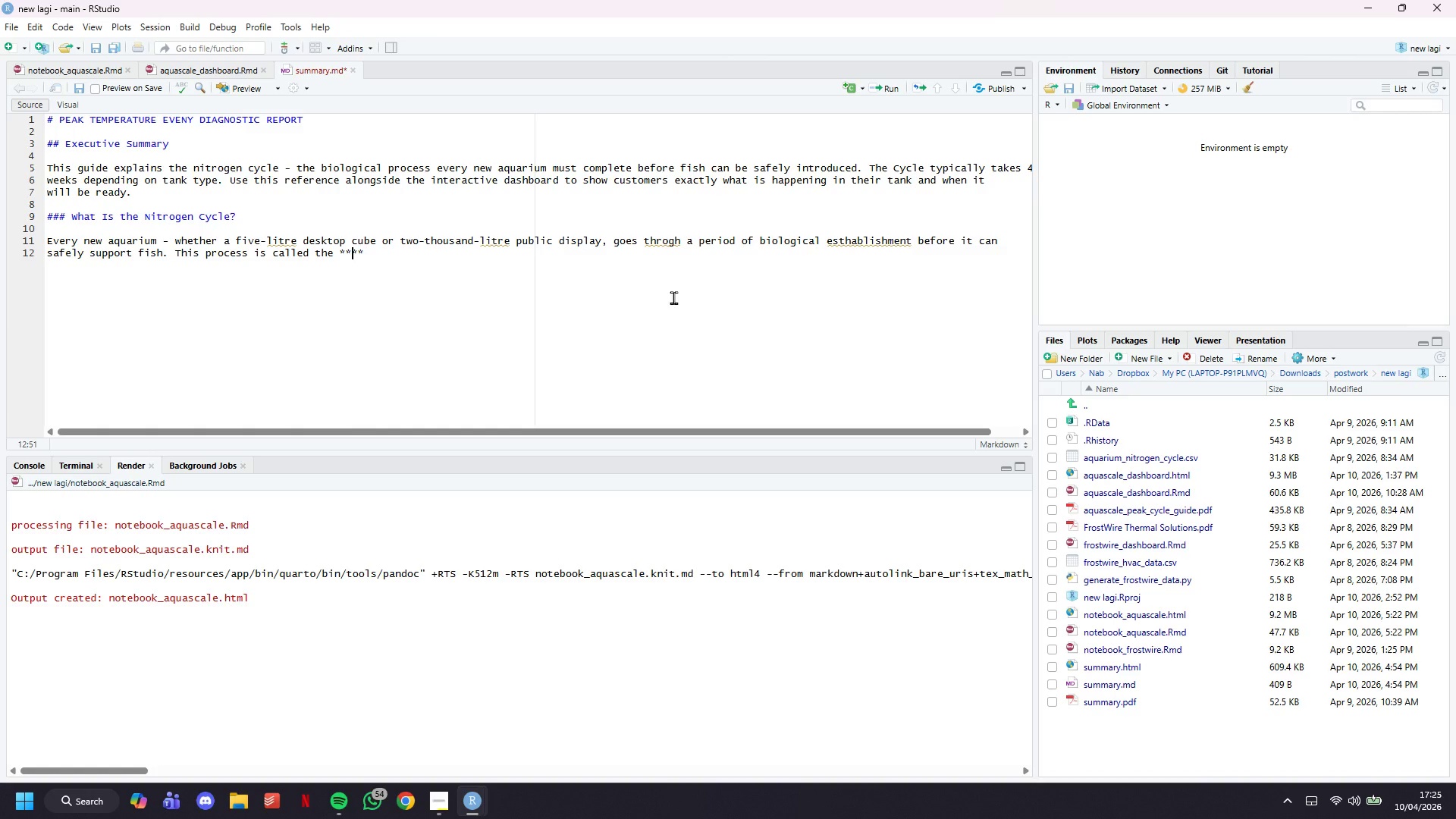 
type(nitrogen cycle)
 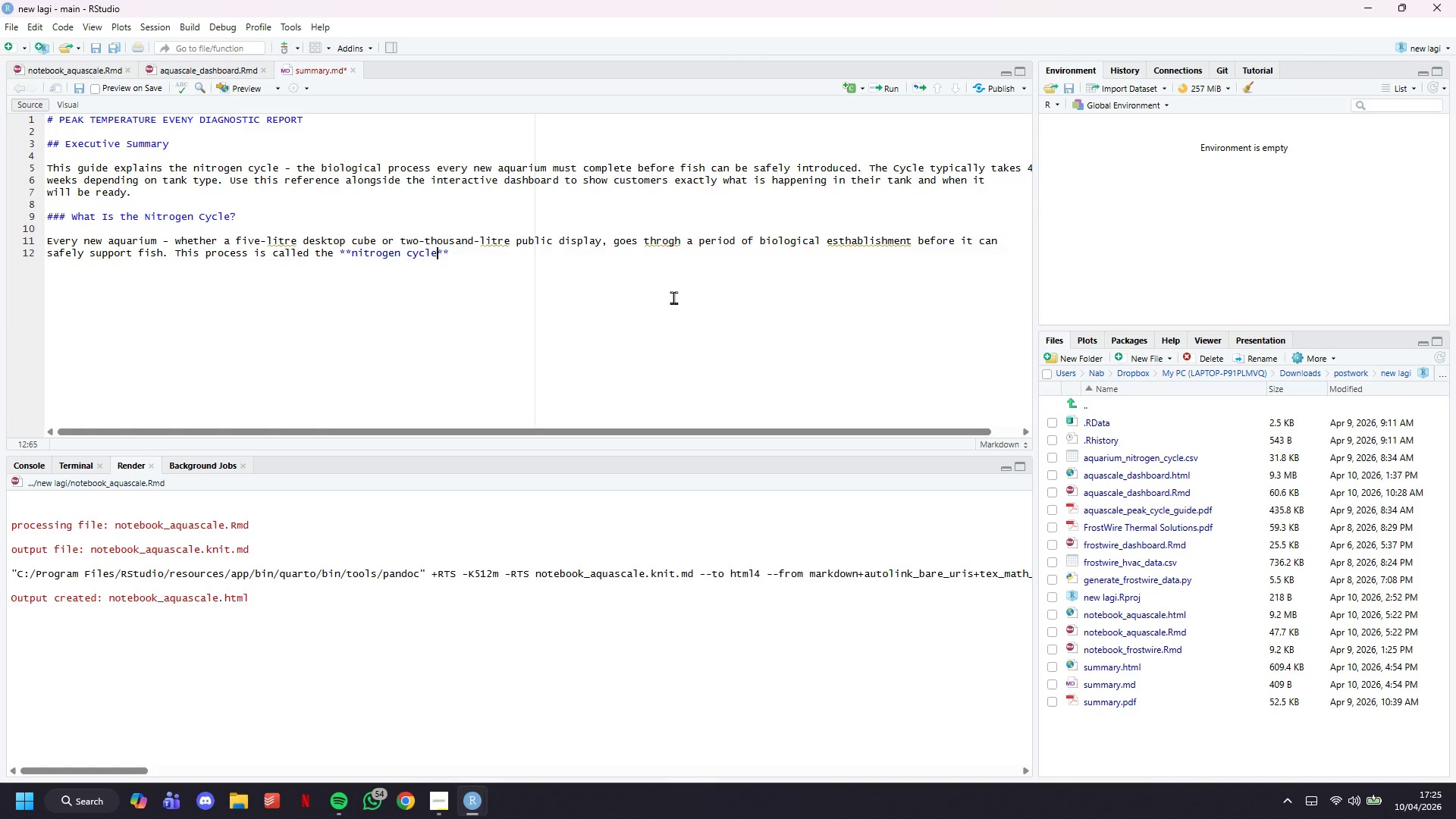 
key(ArrowRight)
 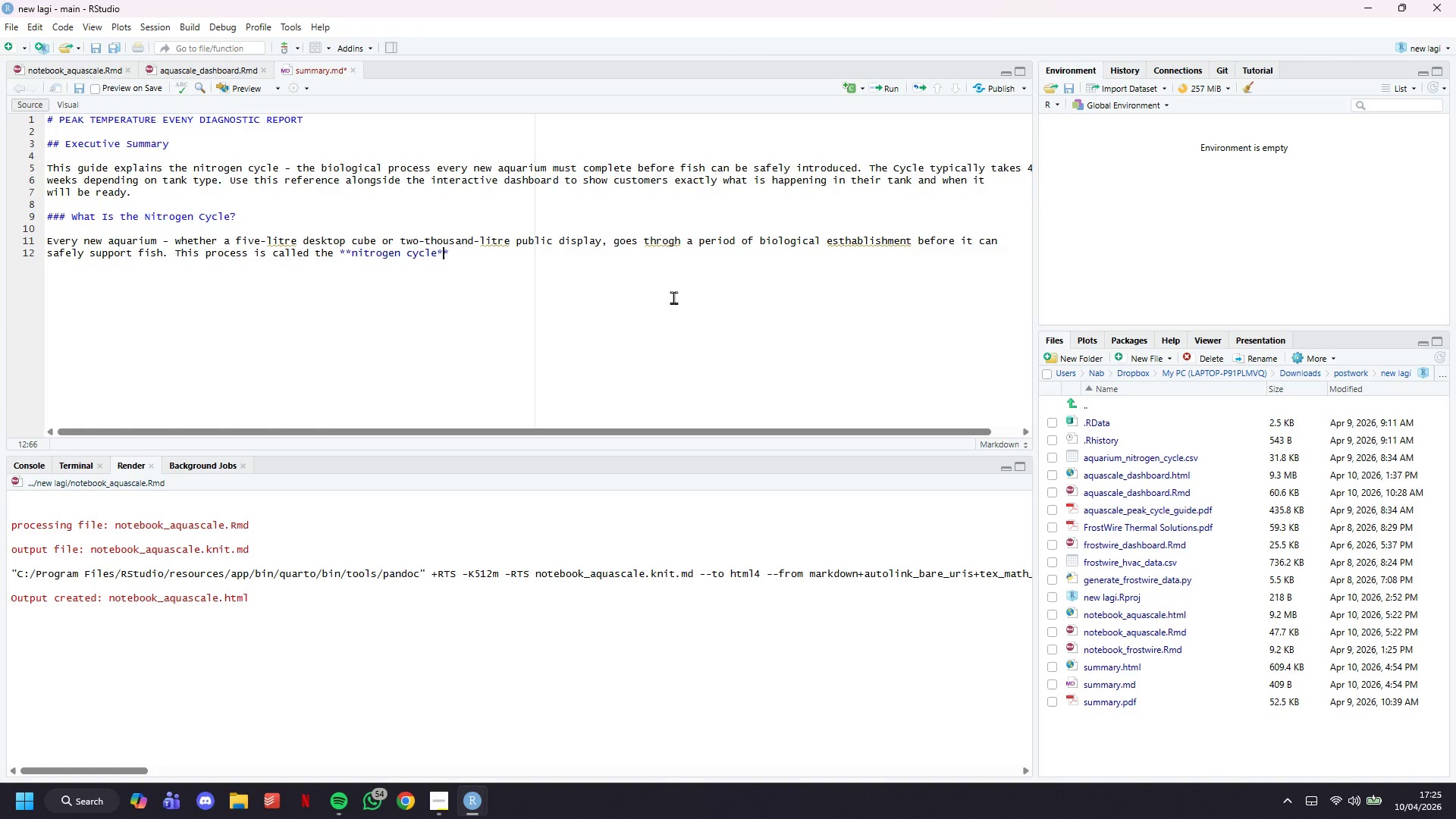 
key(ArrowRight)
 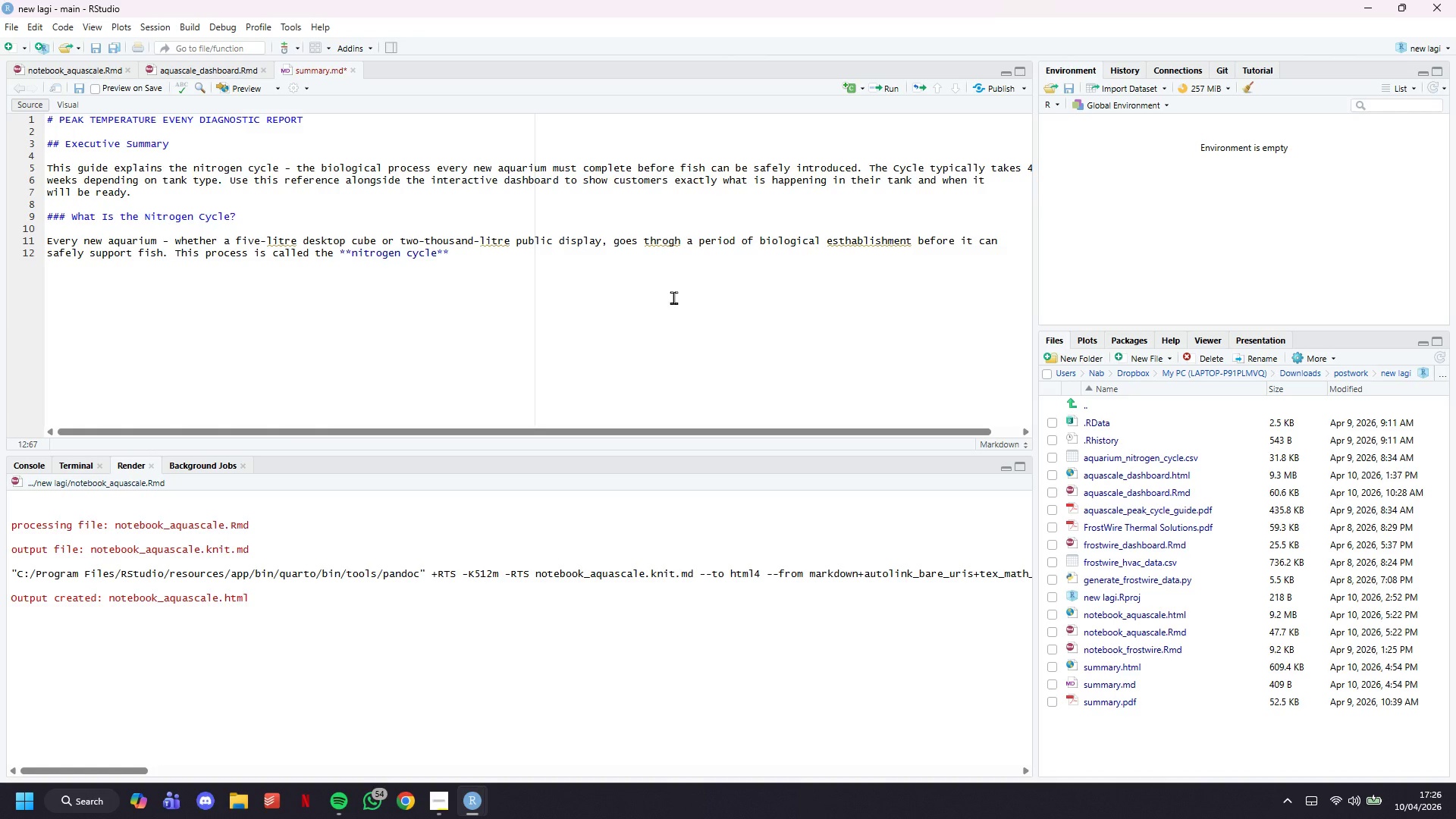 
wait(5.11)
 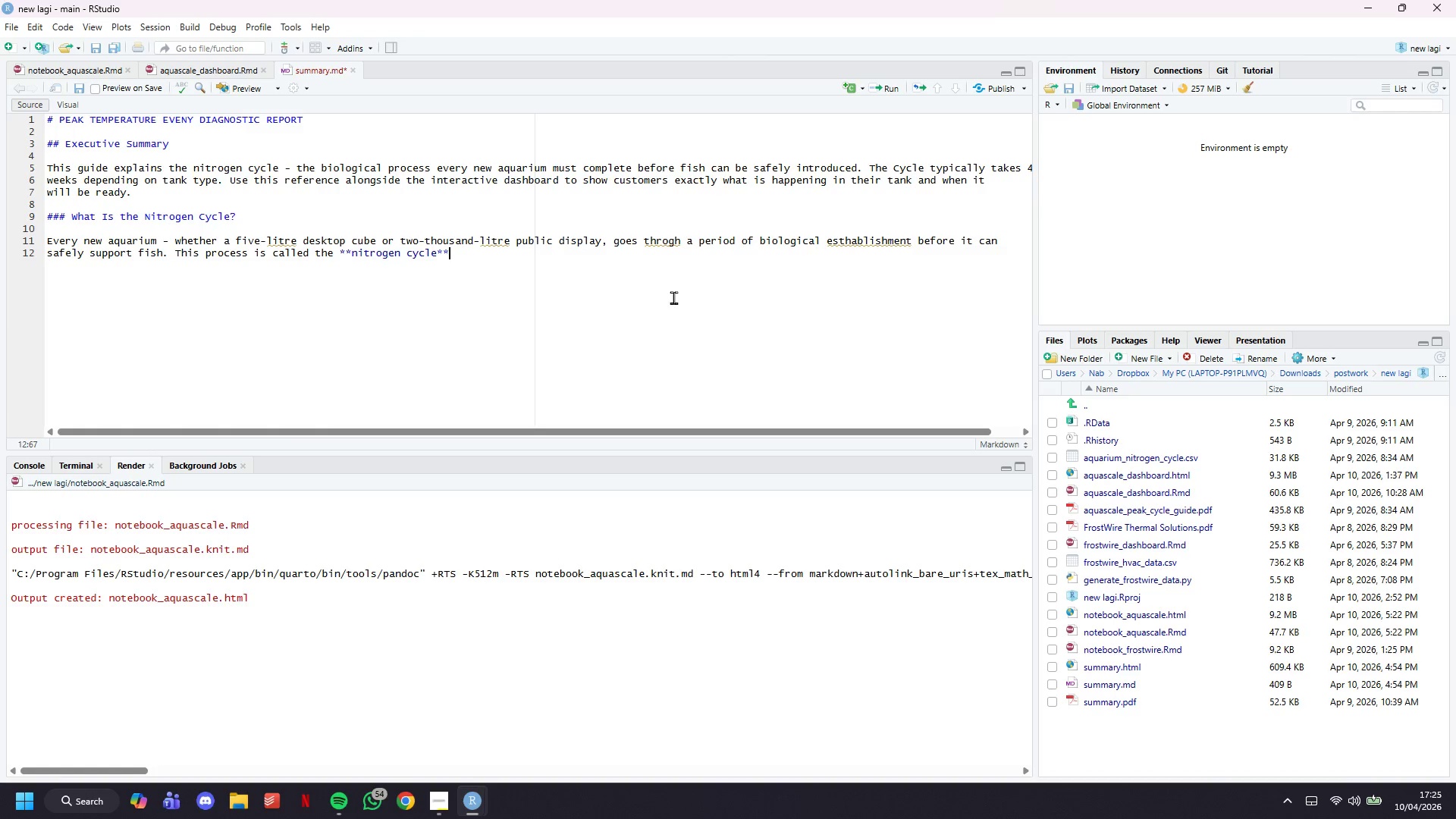 
key(ArrowLeft)
 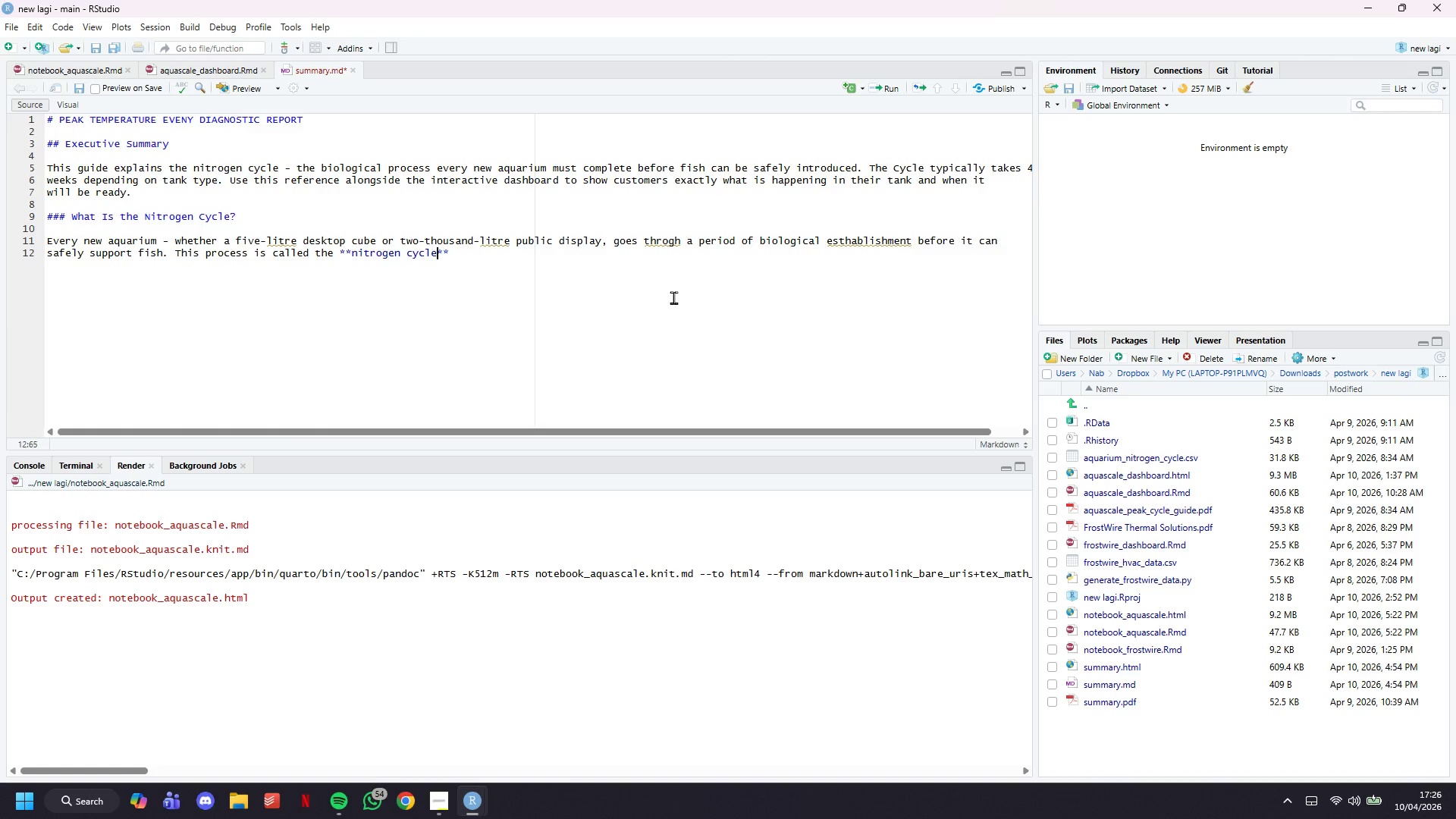 
key(ArrowLeft)
 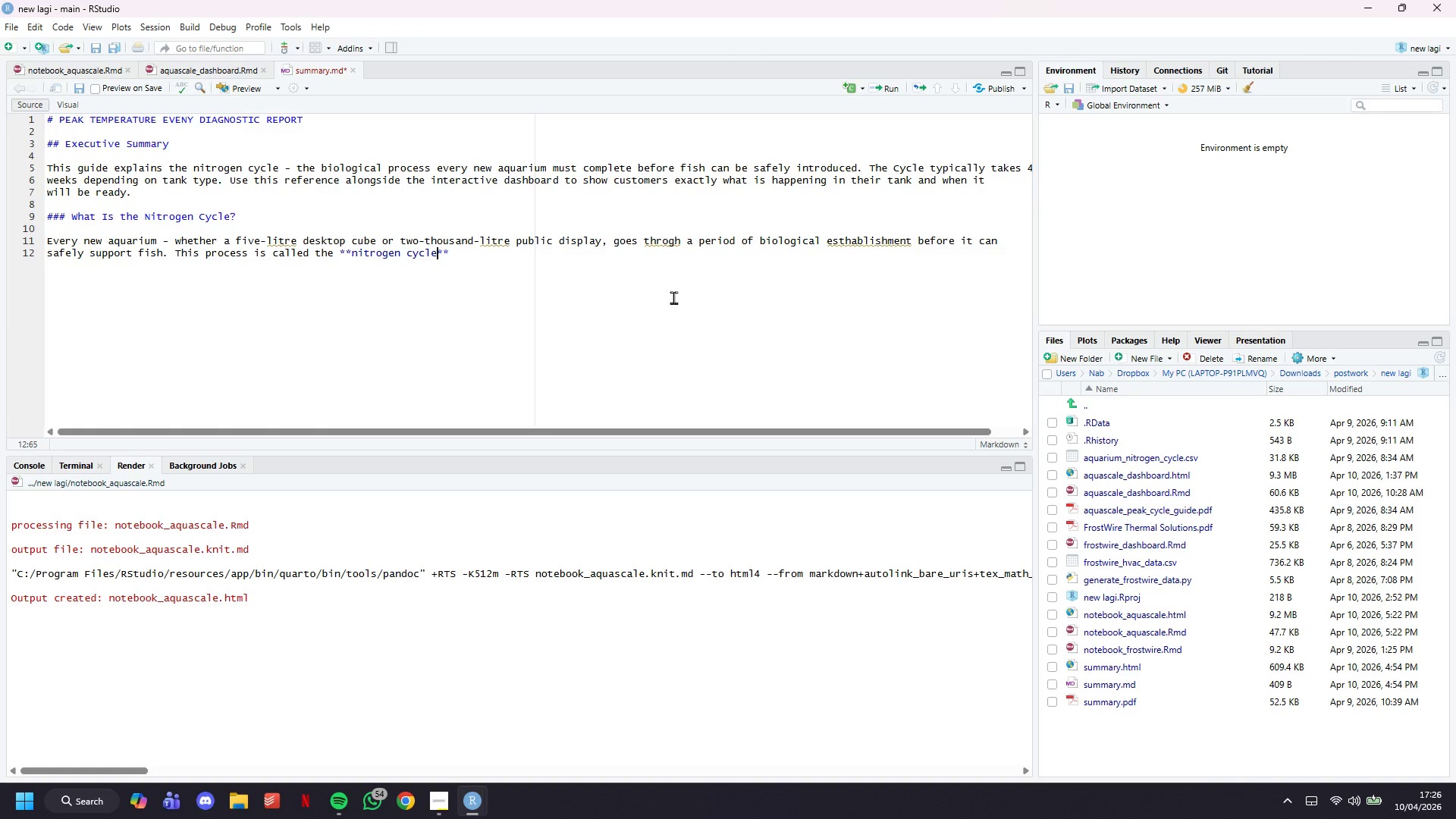 
hold_key(key=ArrowLeft, duration=0.81)
 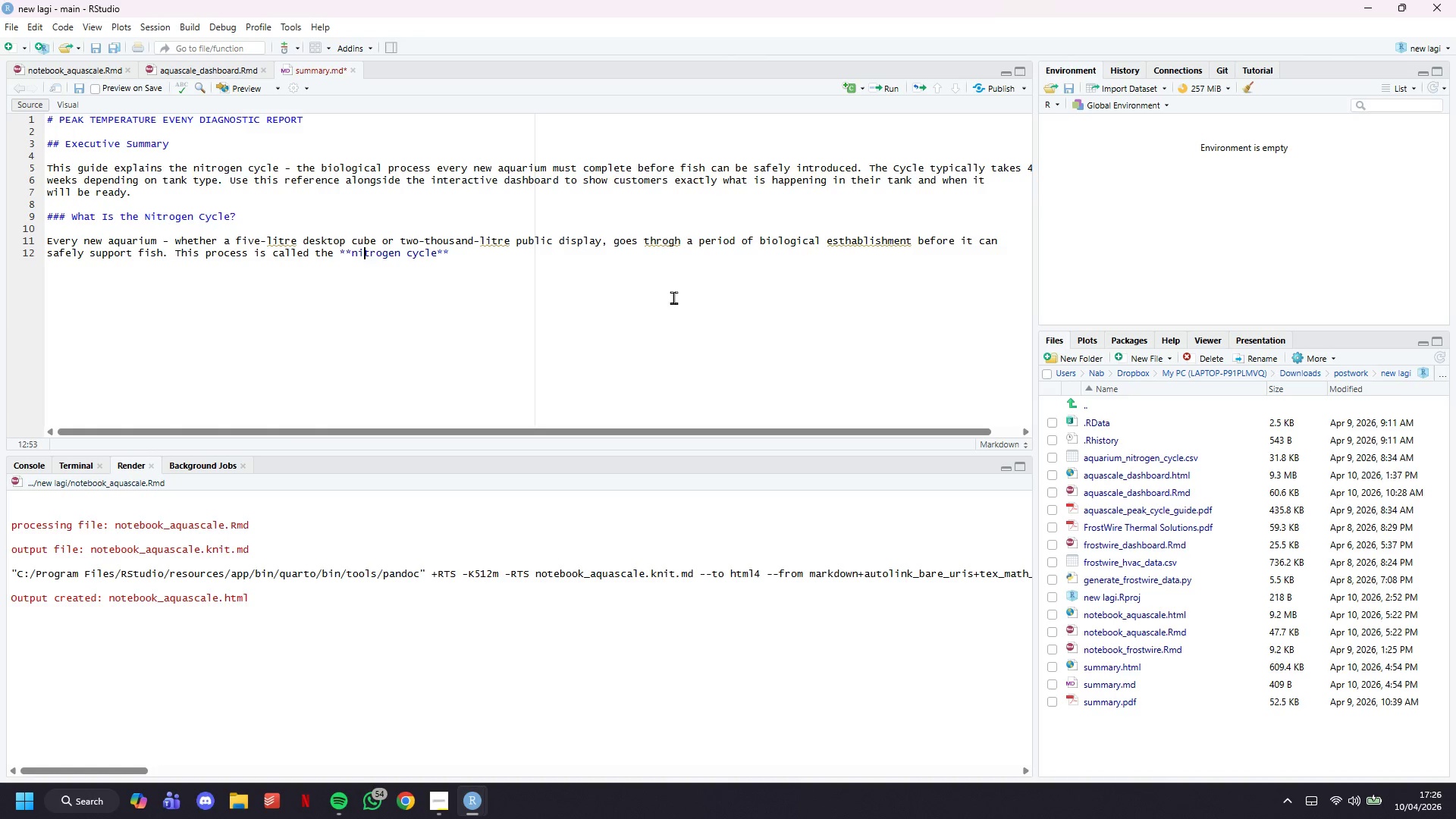 
key(ArrowLeft)
 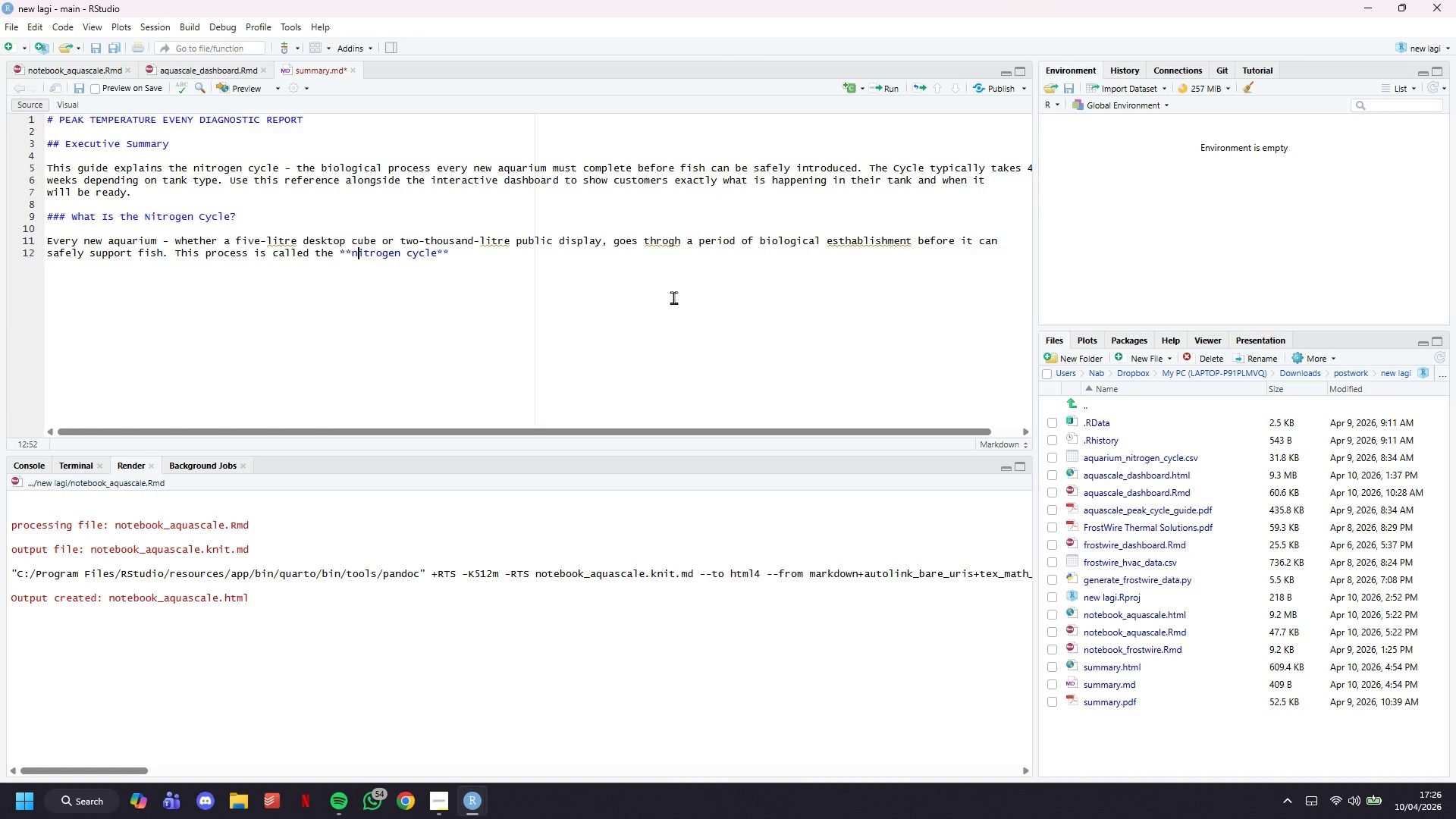 
key(ArrowLeft)
 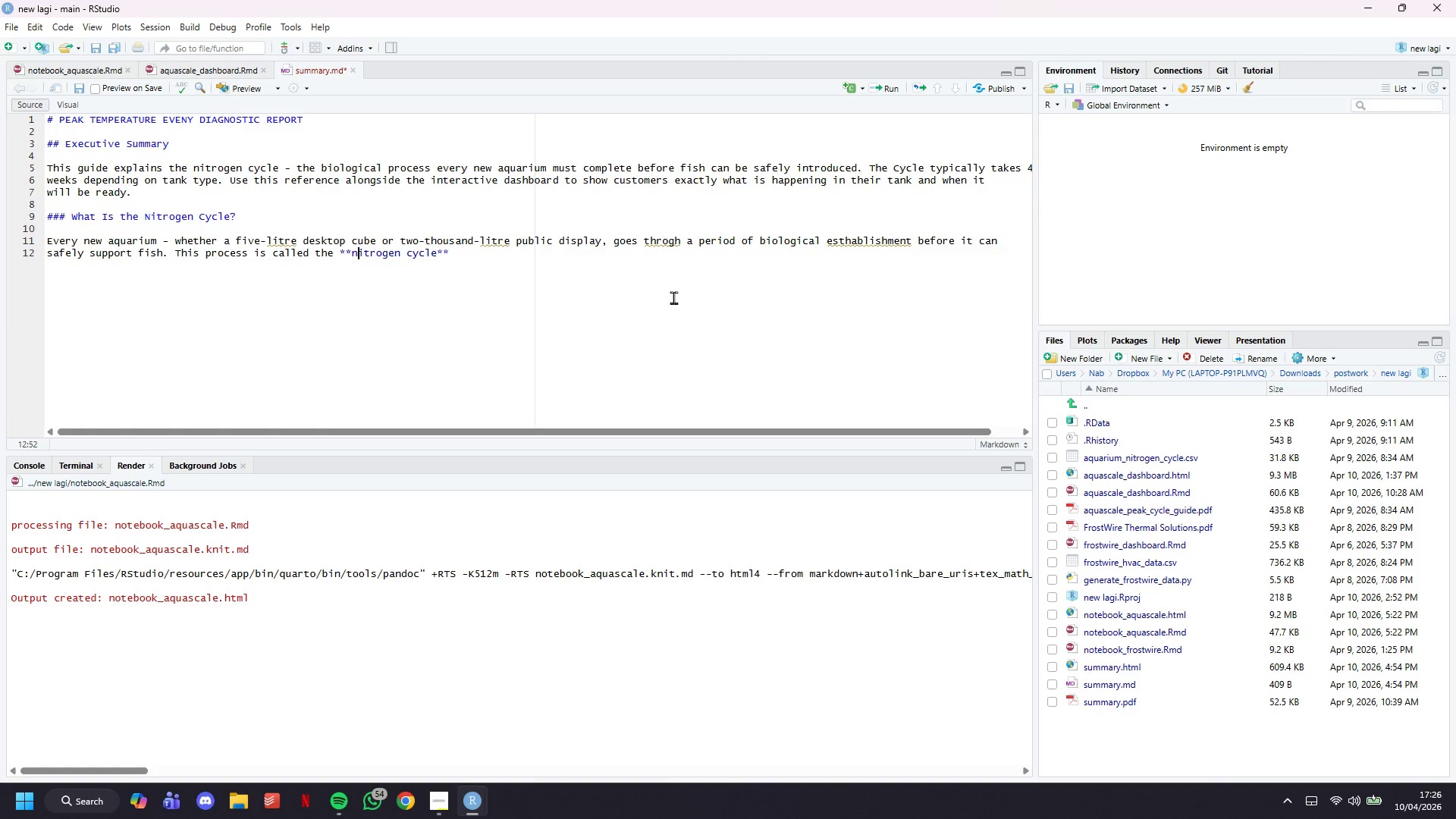 
key(ArrowLeft)
 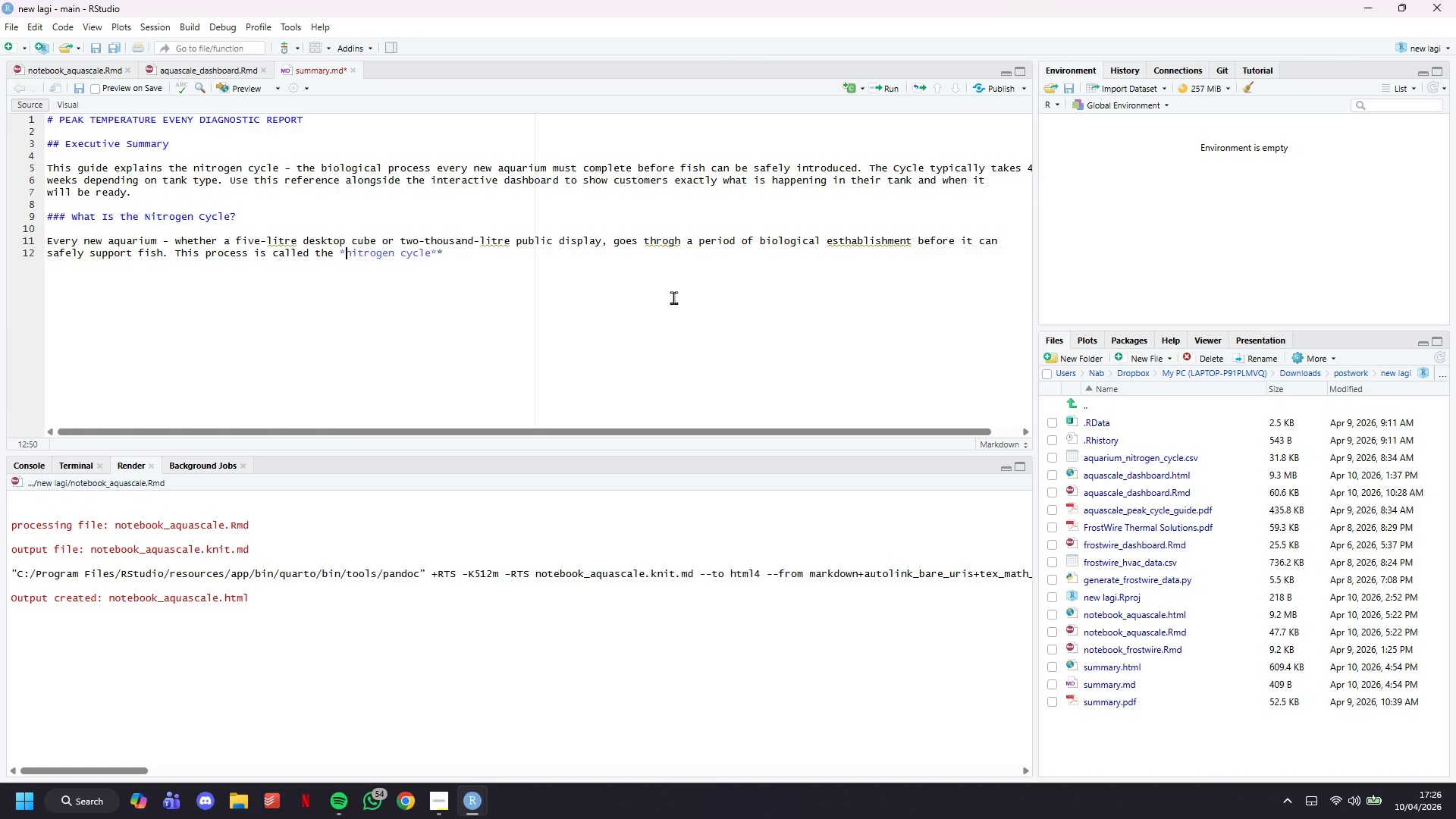 
key(Backspace)
 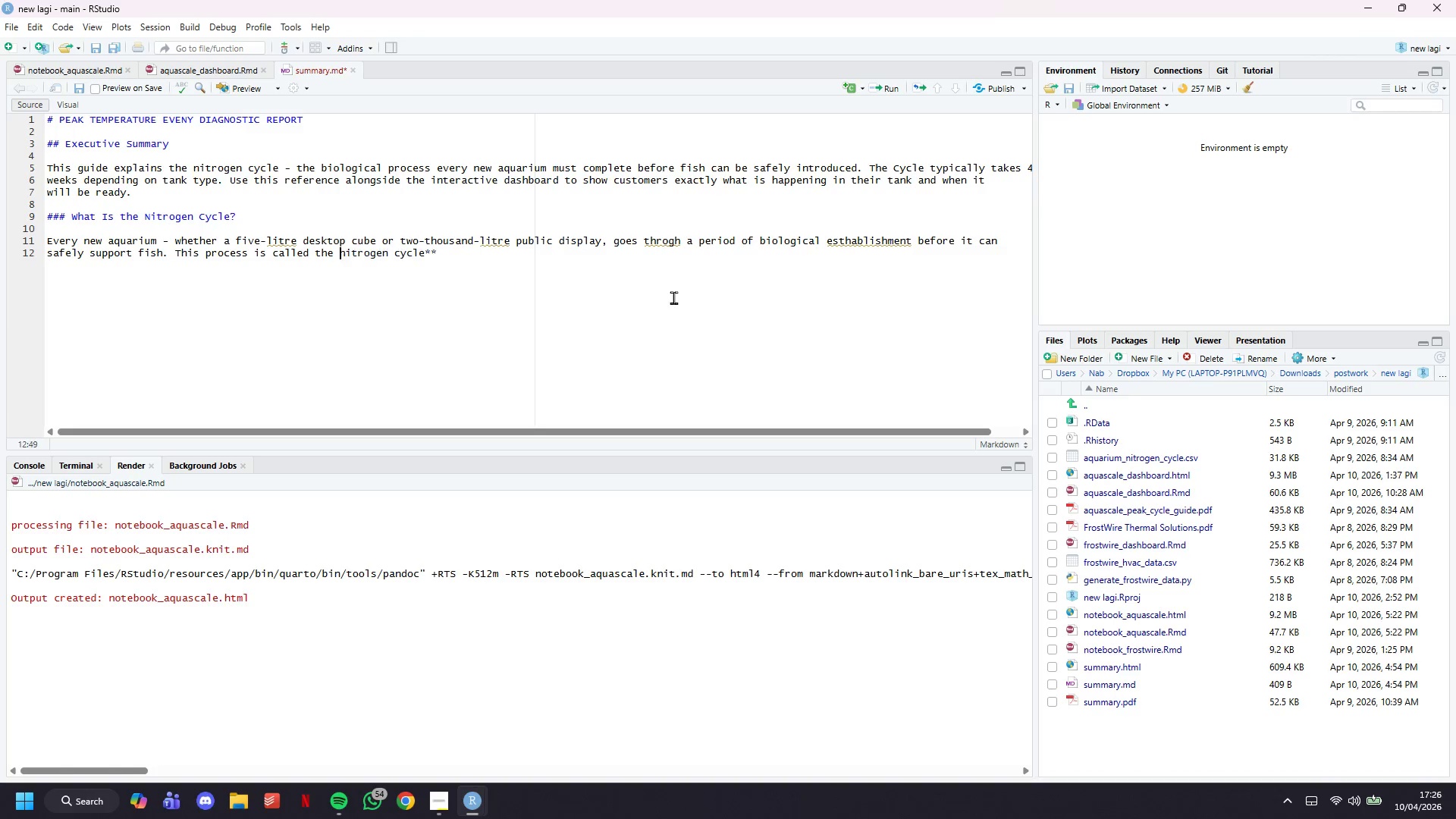 
key(Backspace)
 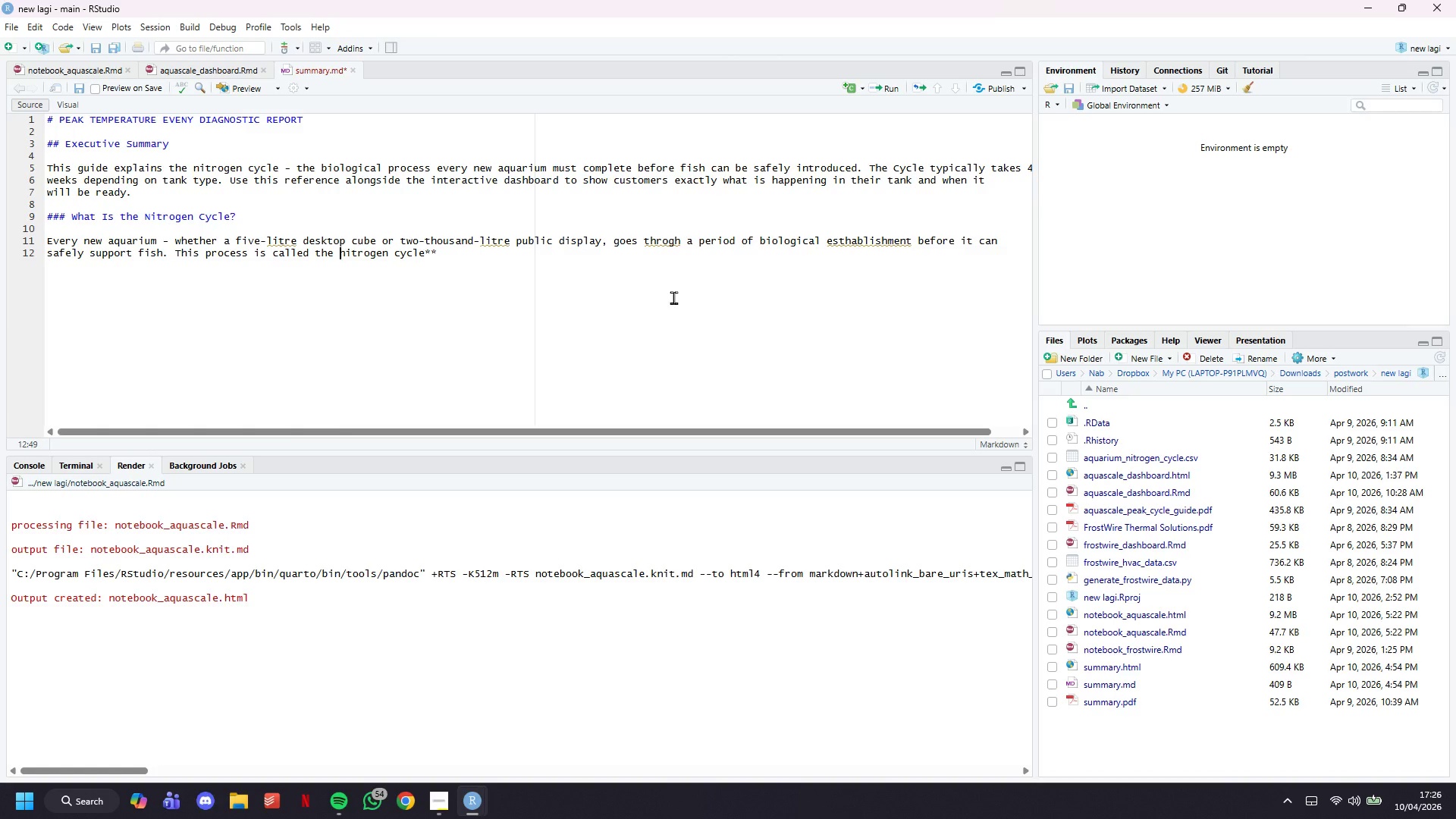 
key(ArrowDown)
 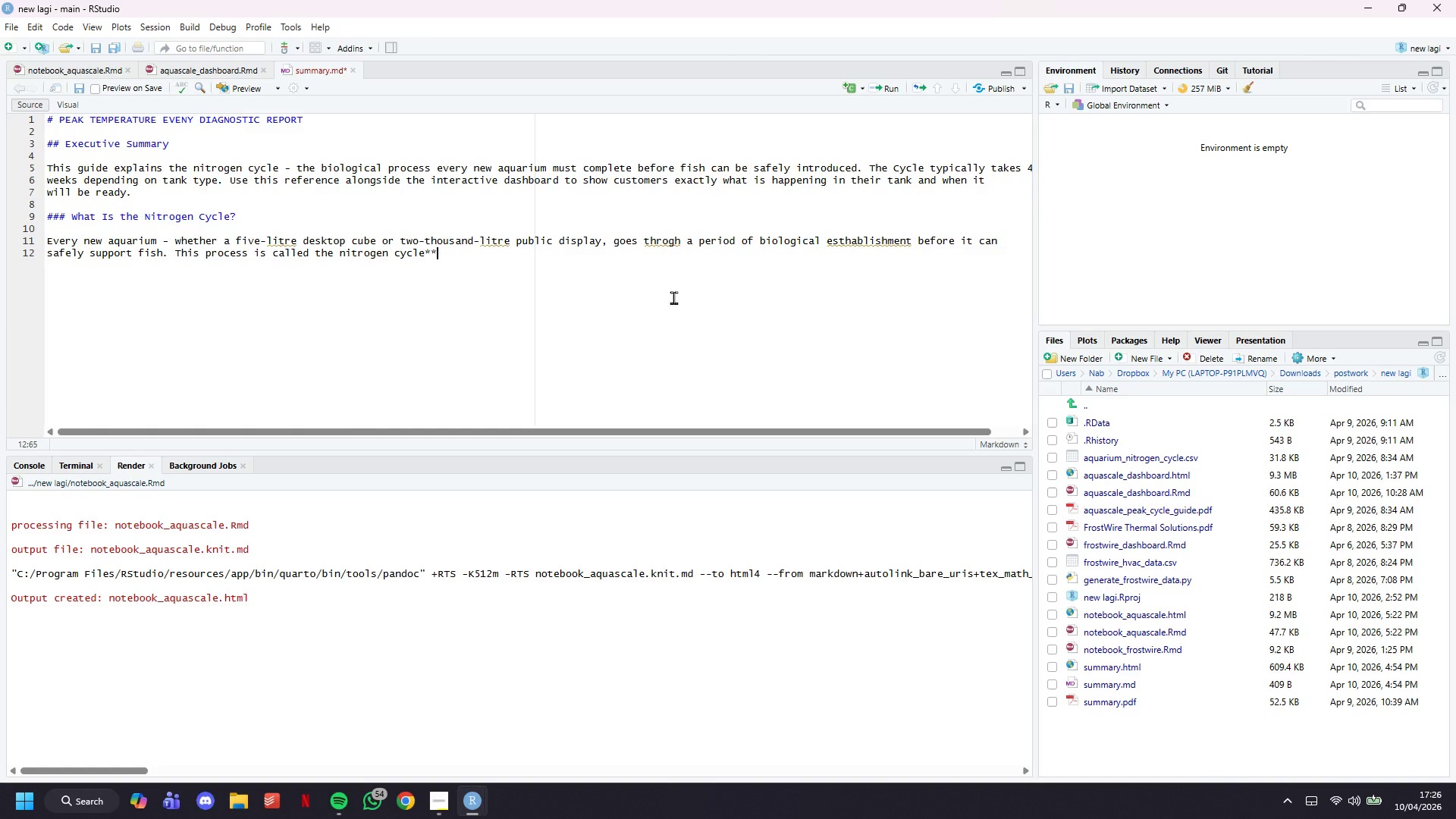 
key(Backspace)
 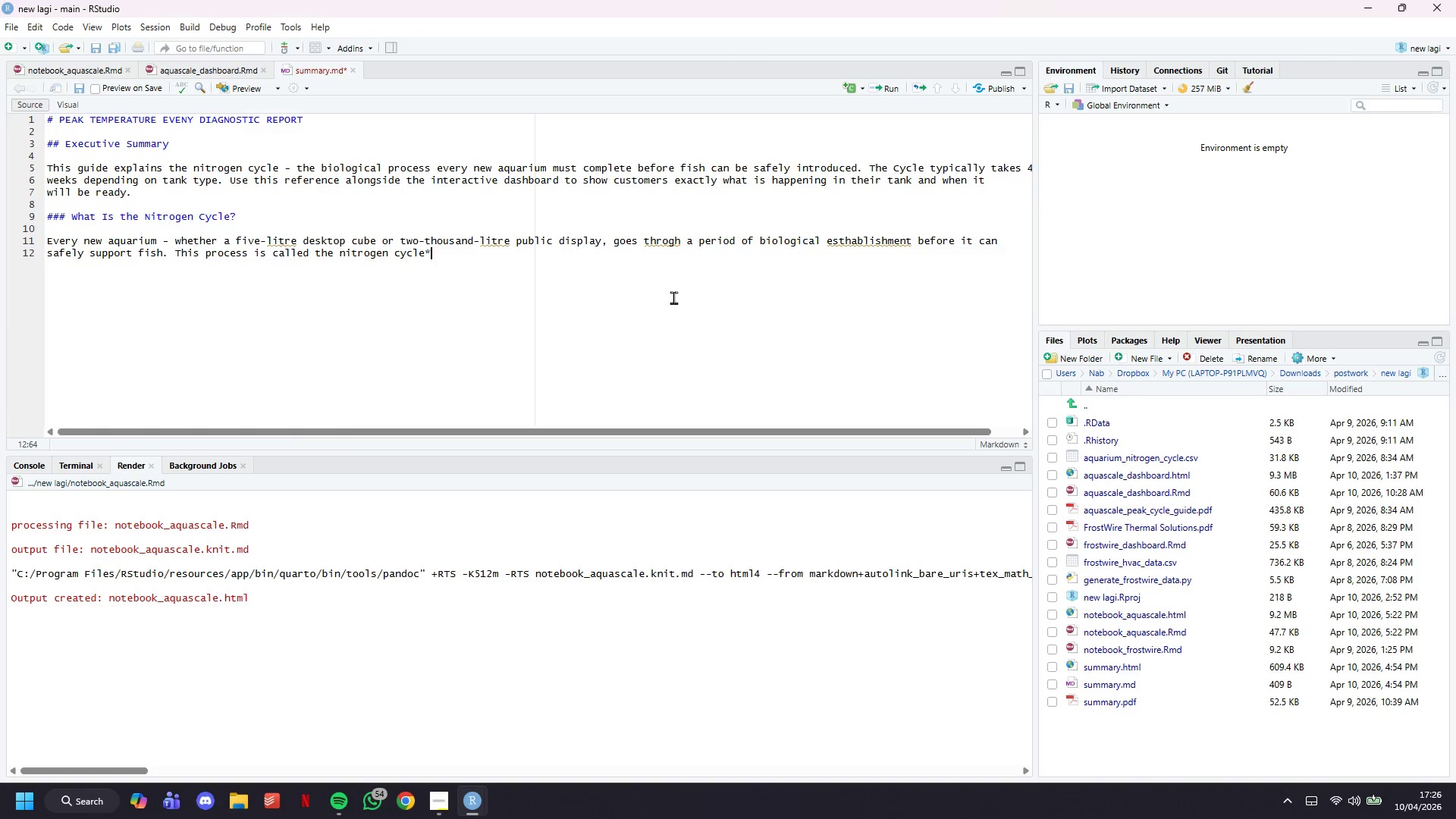 
key(Backspace)
 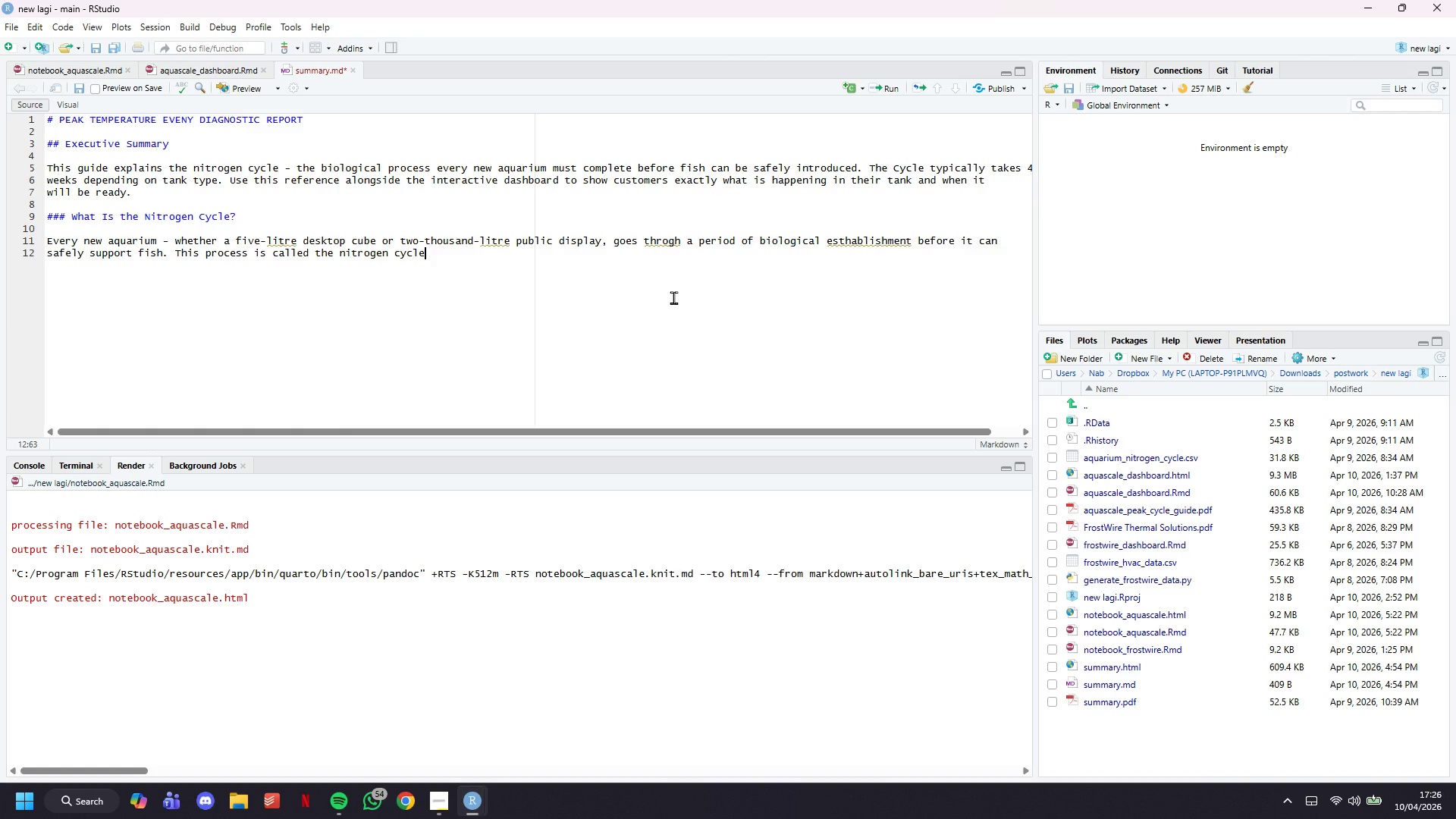 
key(Comma)
 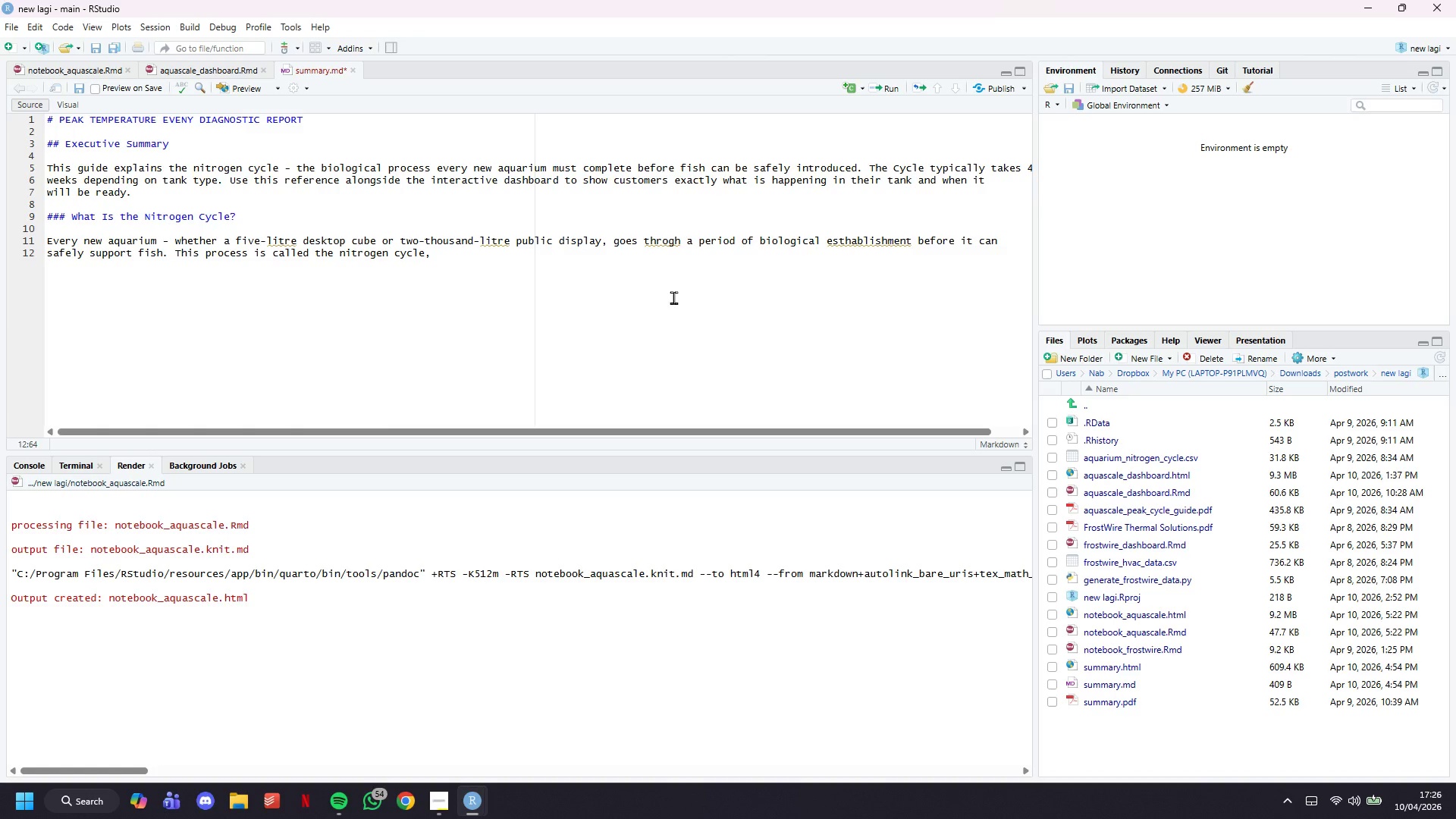 
type( and it is the single )
 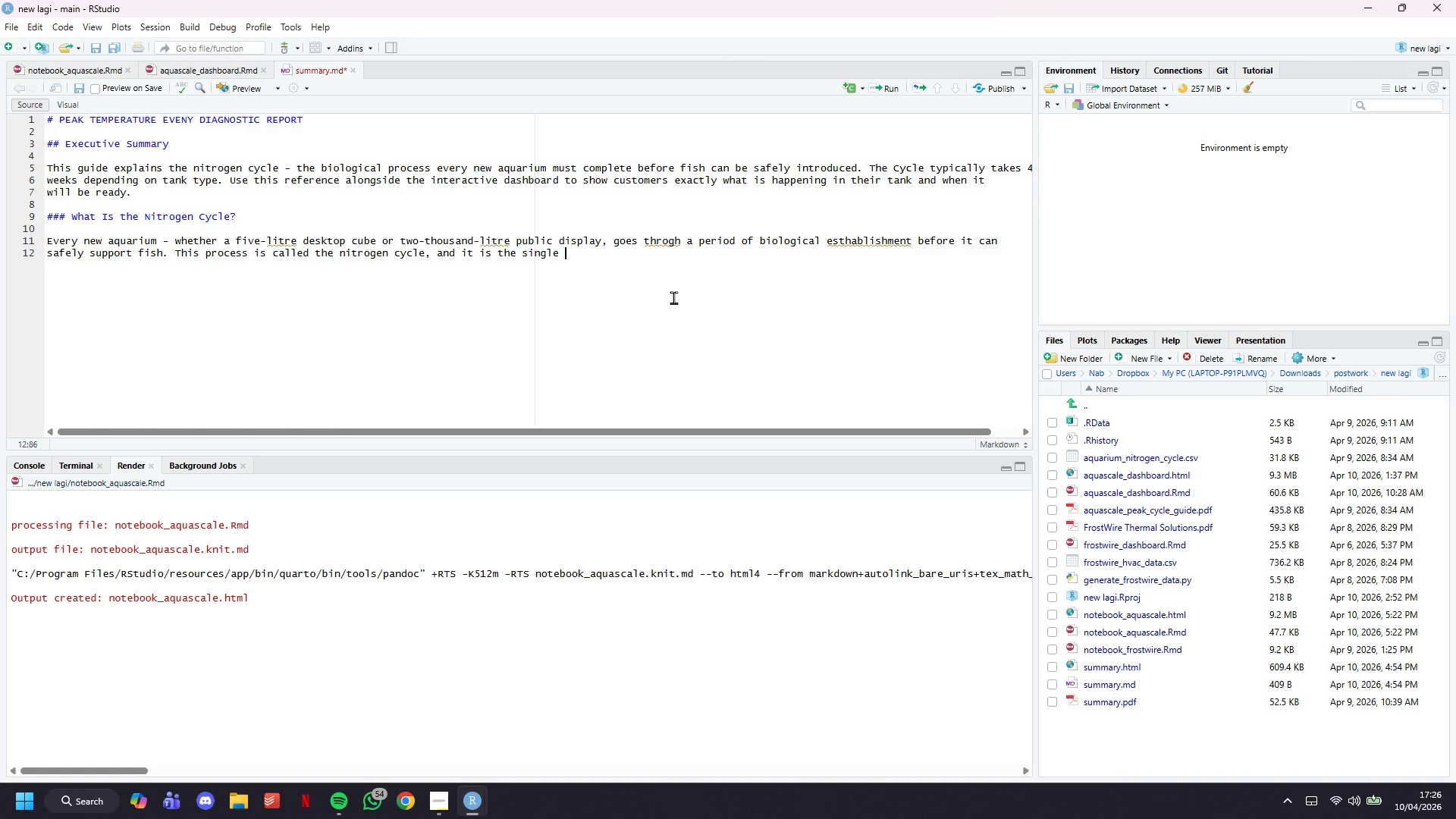 
type(most important )
 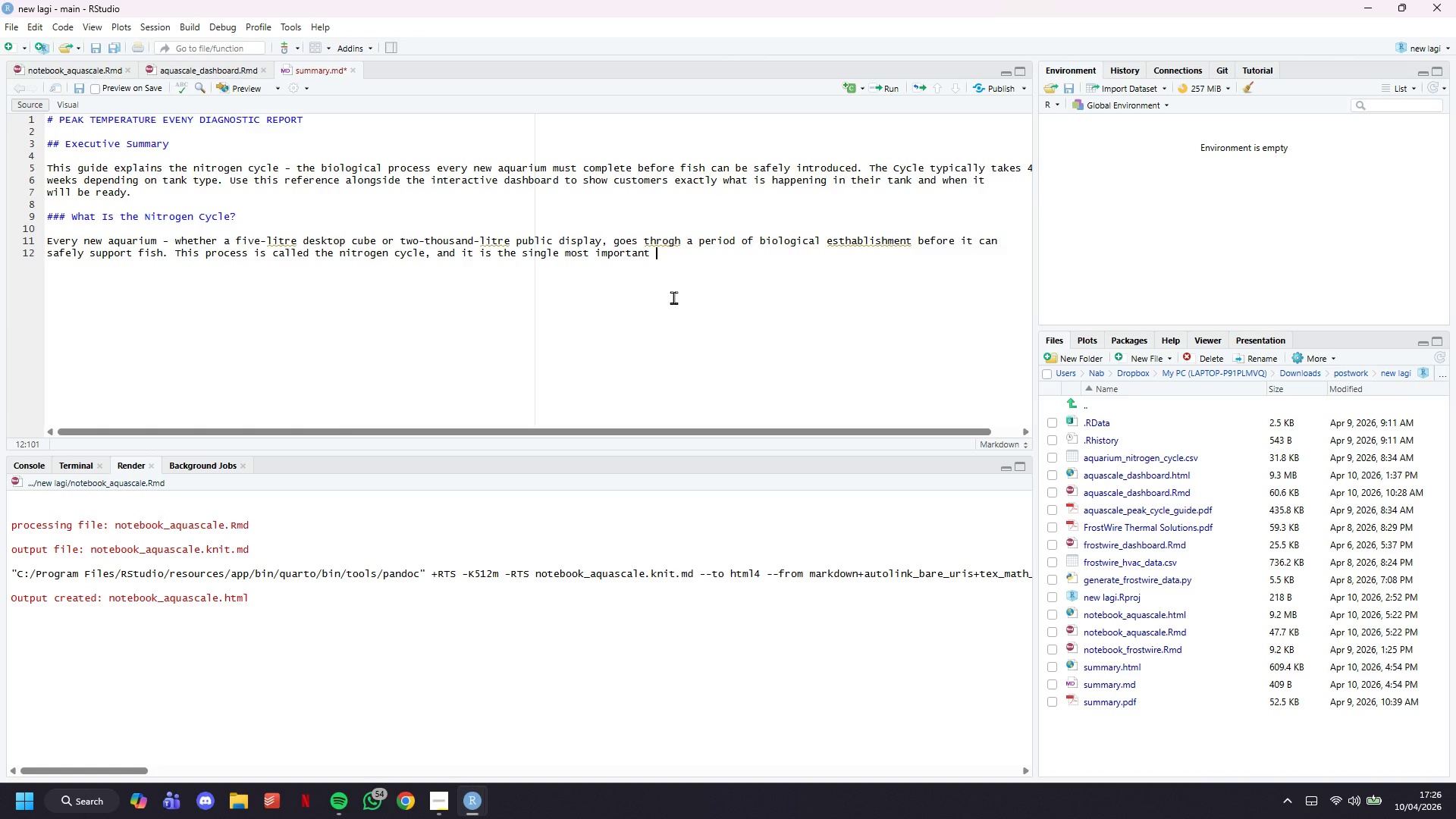 
type(concept in the hobby. M)
key(Backspace)
 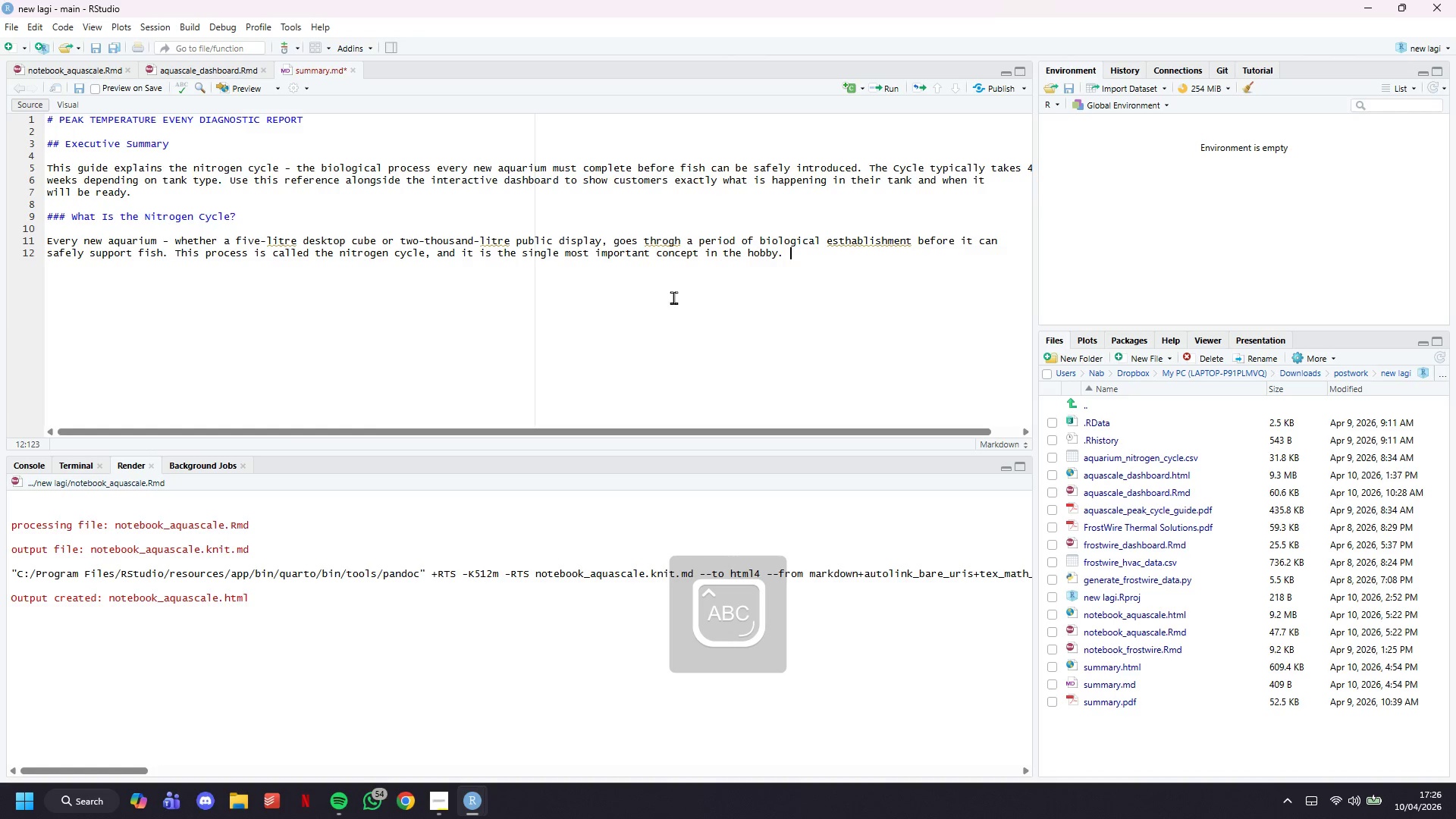 
key(Control+S)
 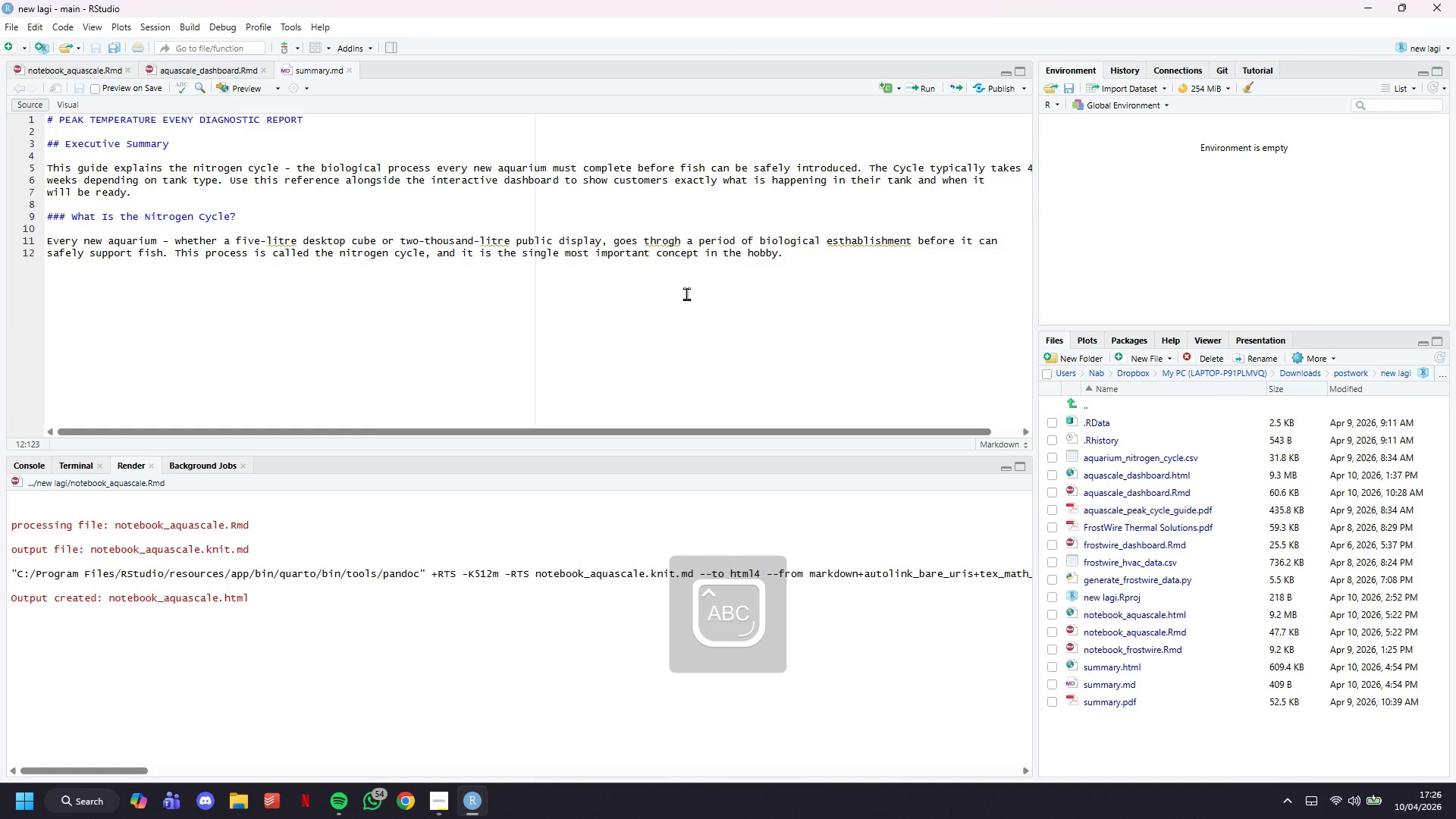 
key(CapsLock)
 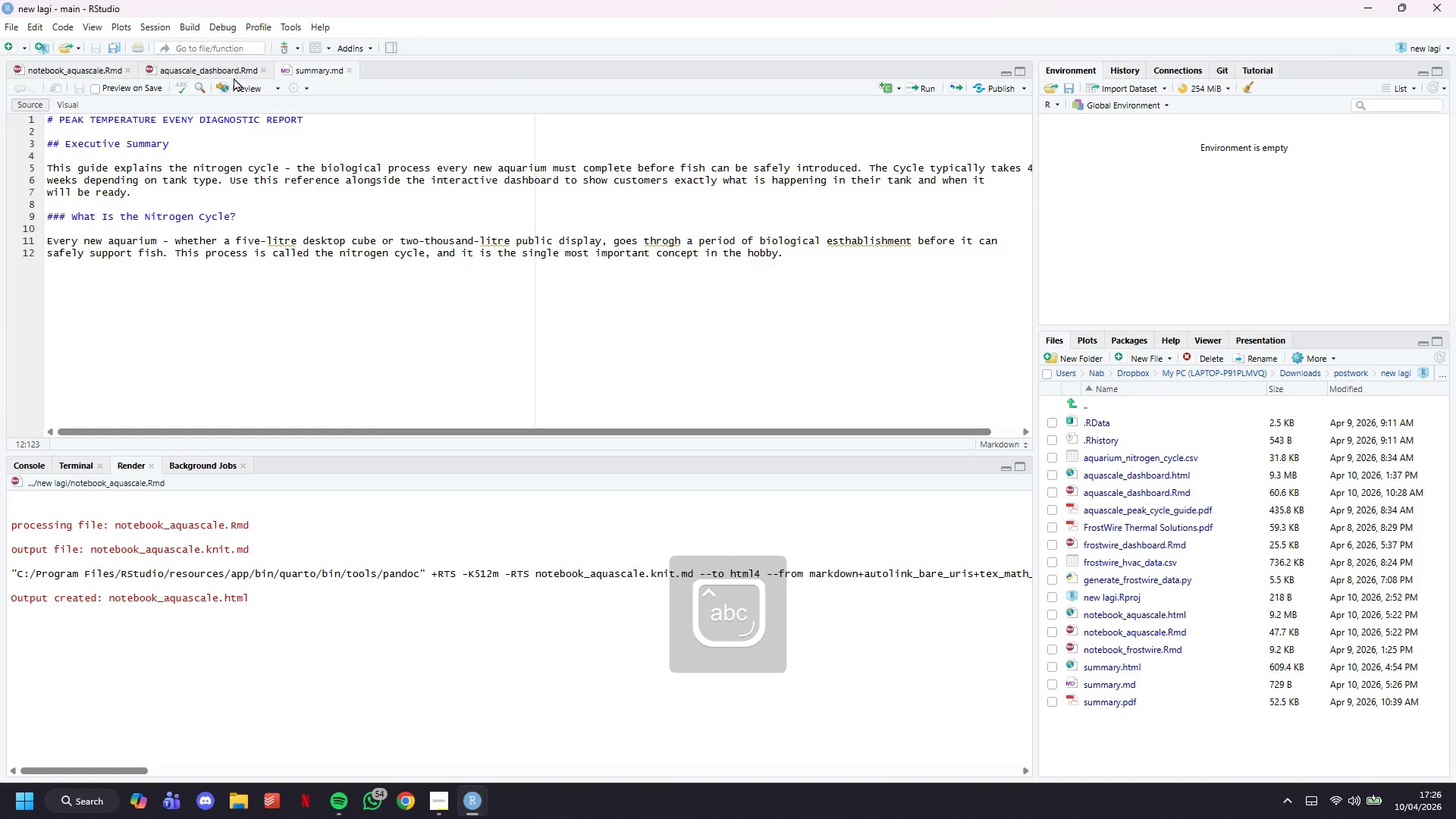 
left_click([236, 86])
 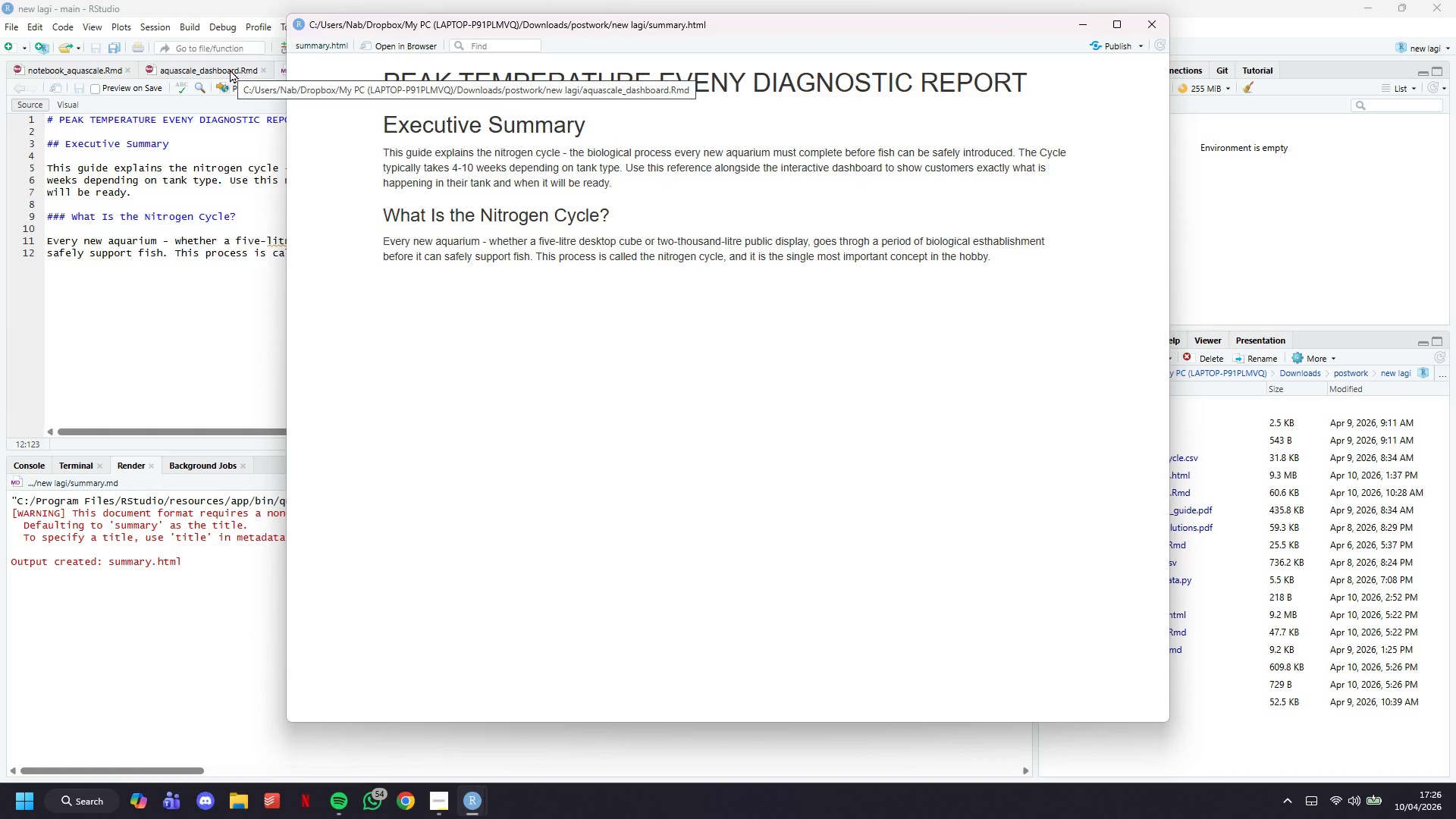 
wait(23.16)
 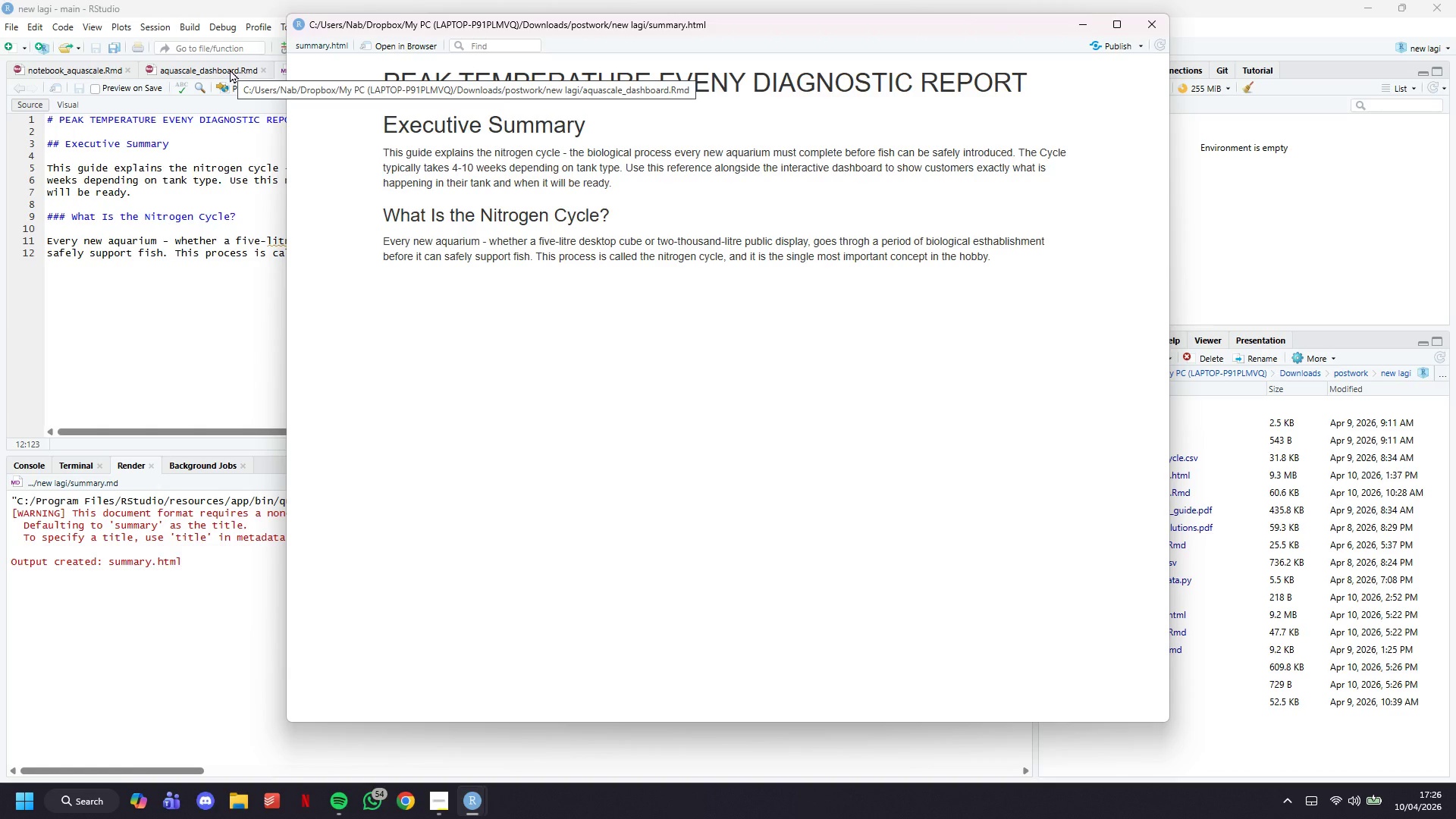 
left_click_drag(start_coordinate=[365, 79], to_coordinate=[416, 120])
 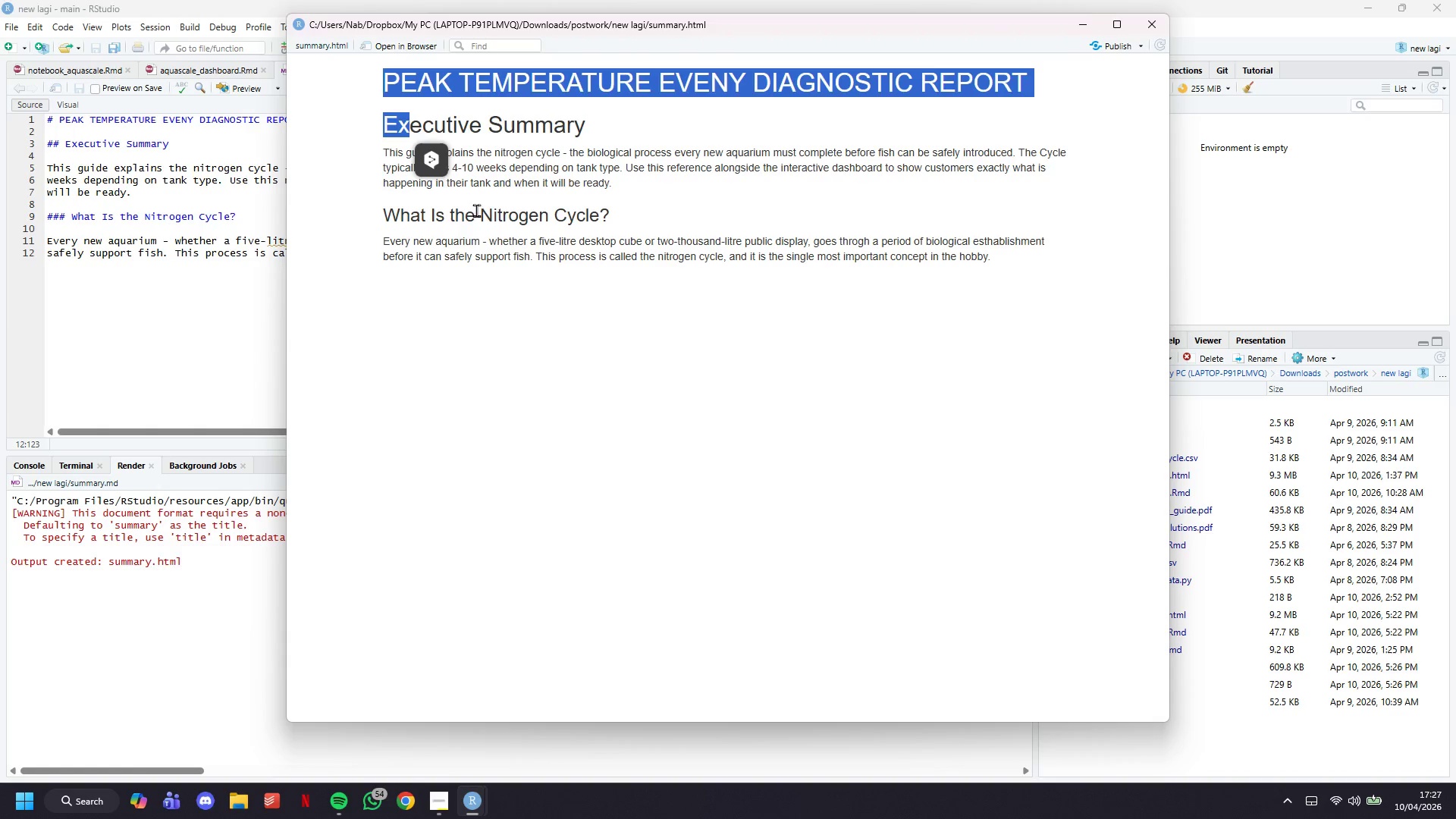 
wait(6.97)
 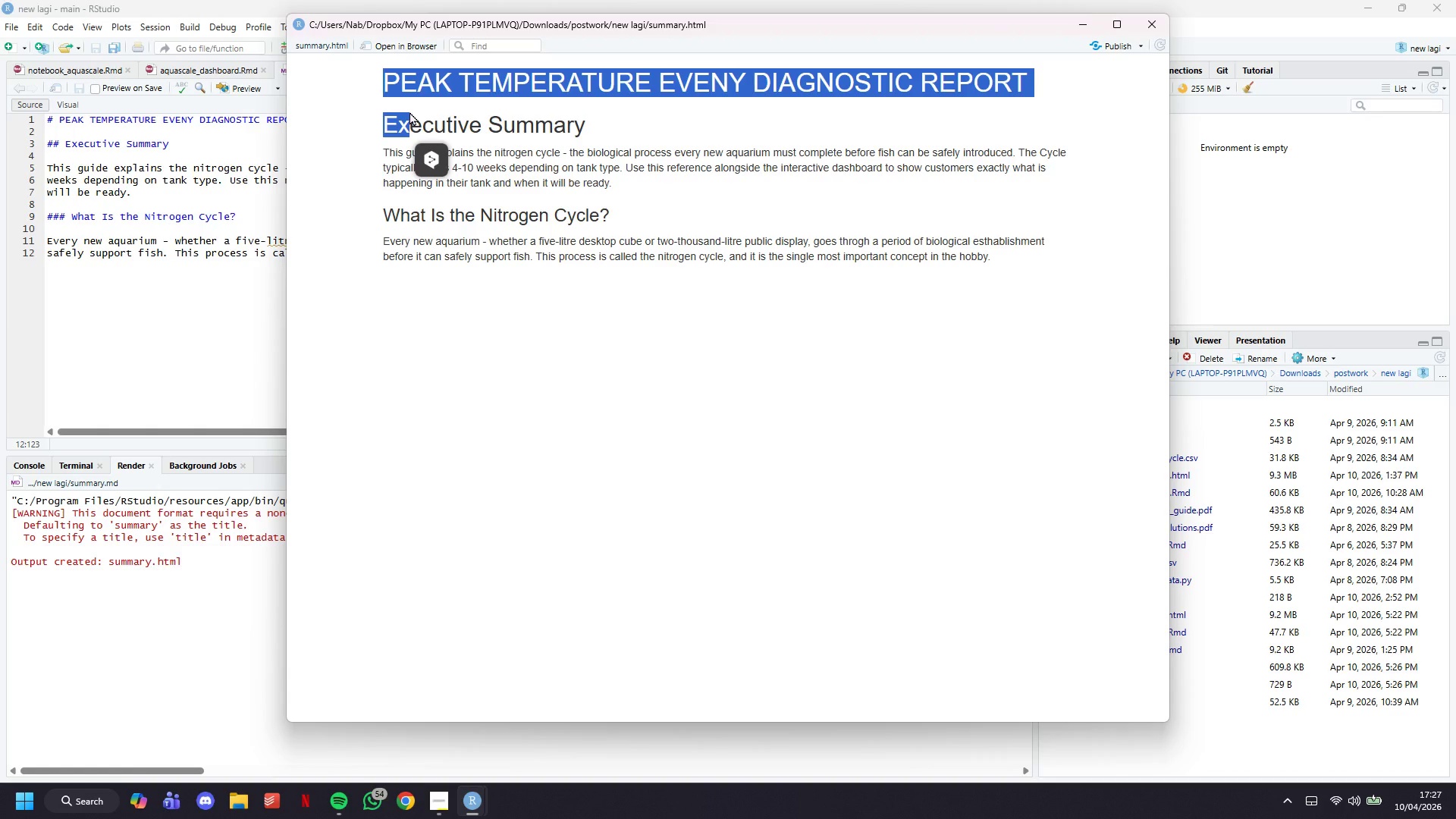 
left_click([400, 48])
 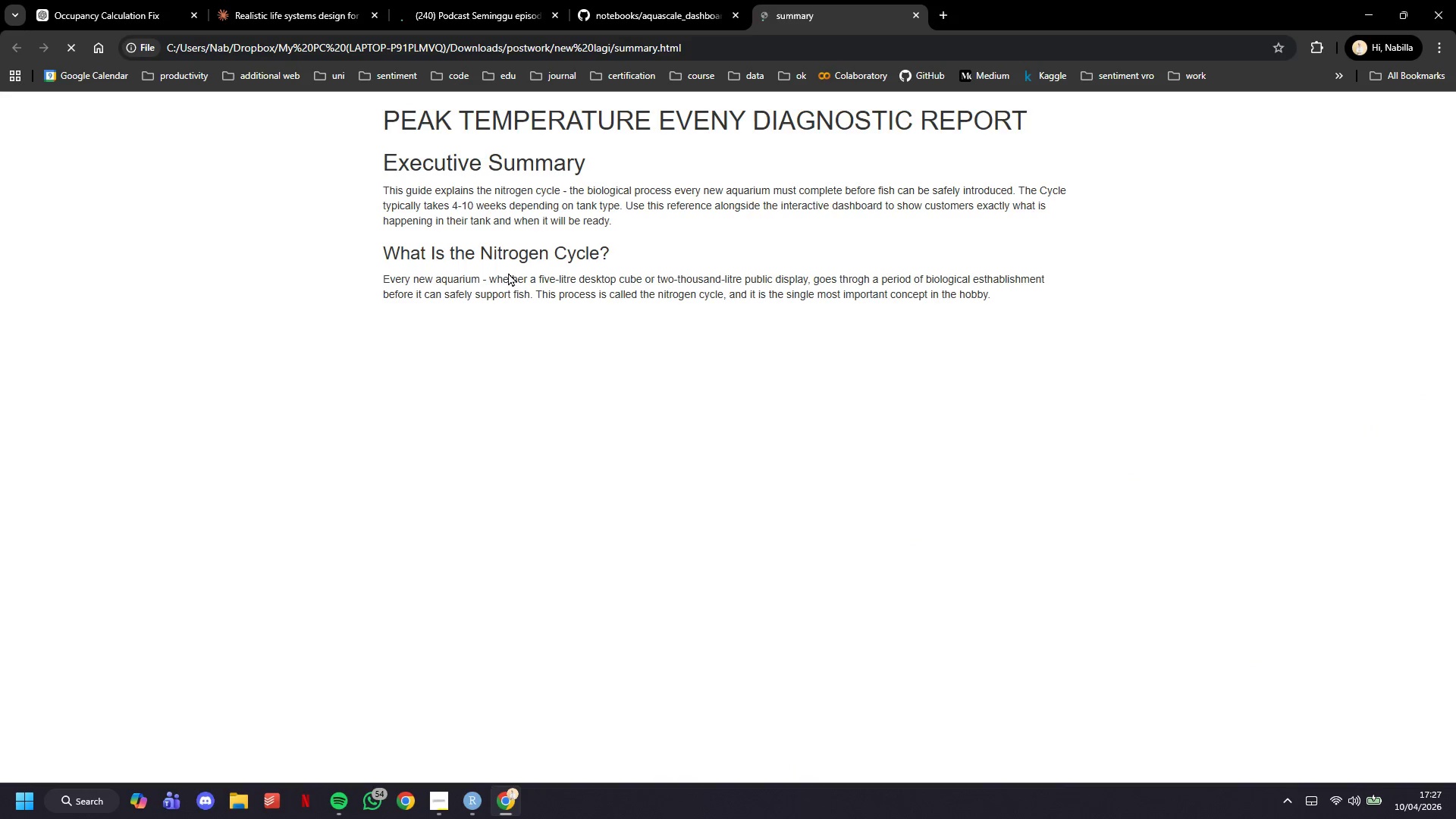 
key(Control+P)
 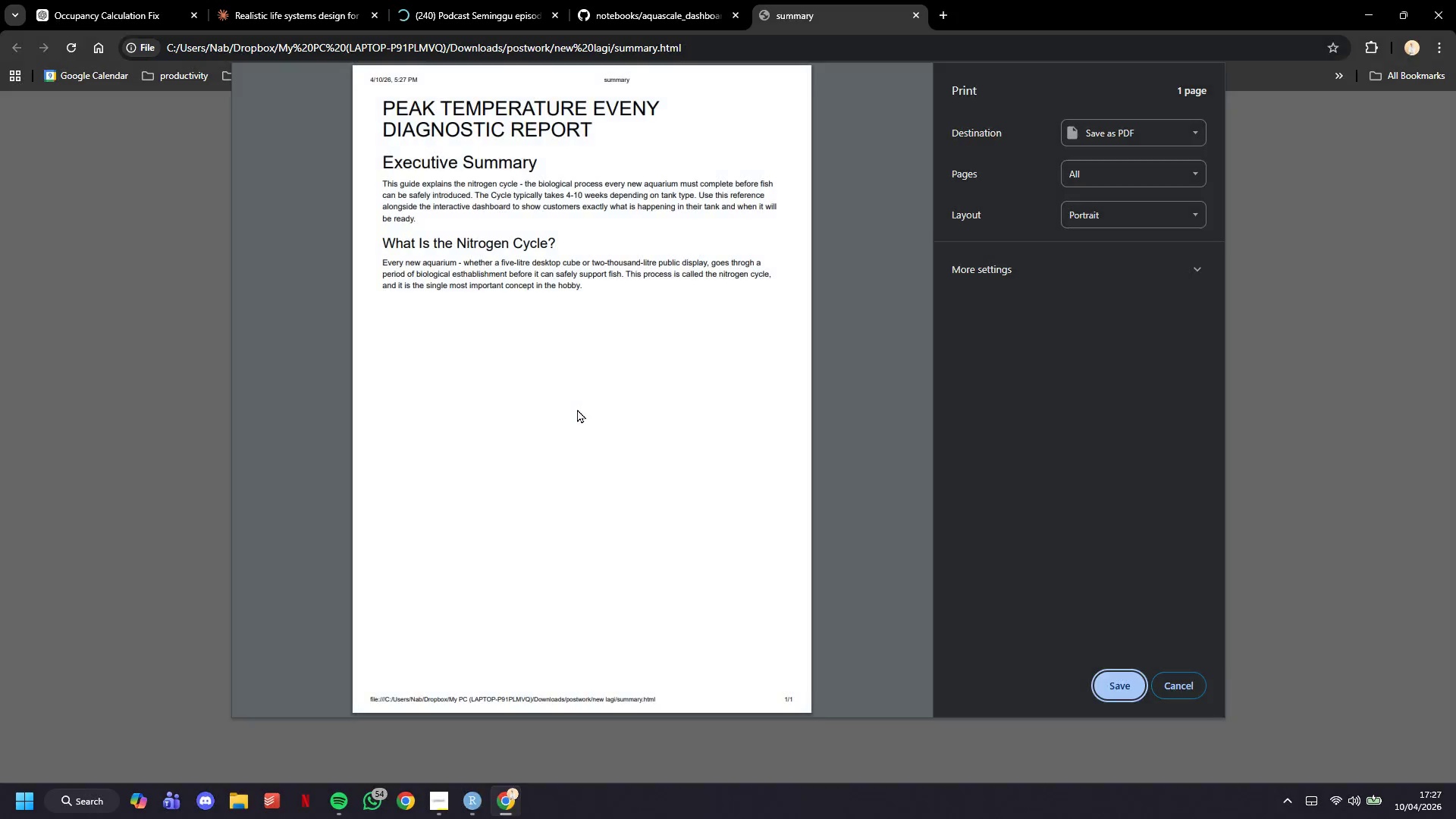 
left_click([1121, 677])
 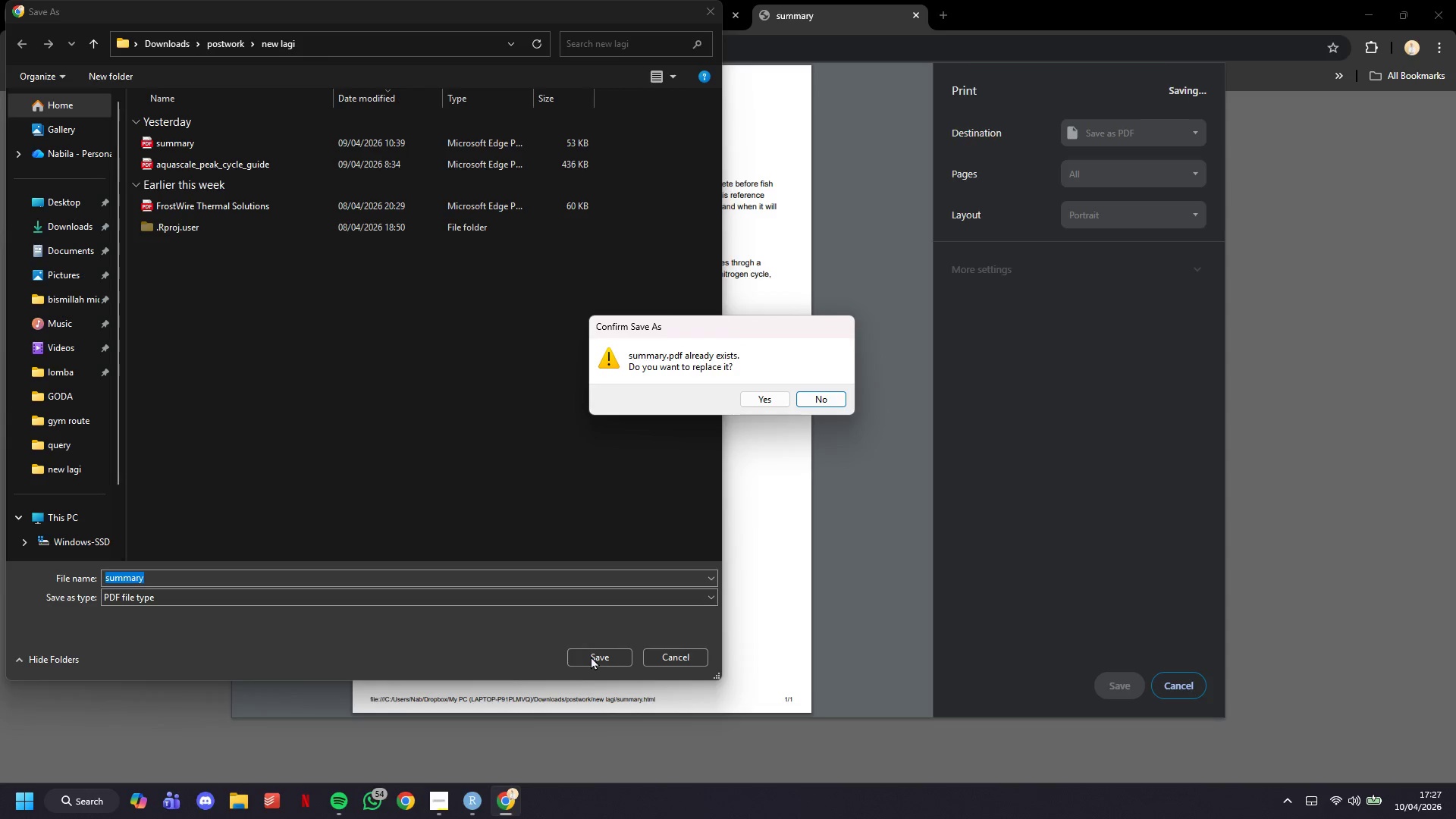 